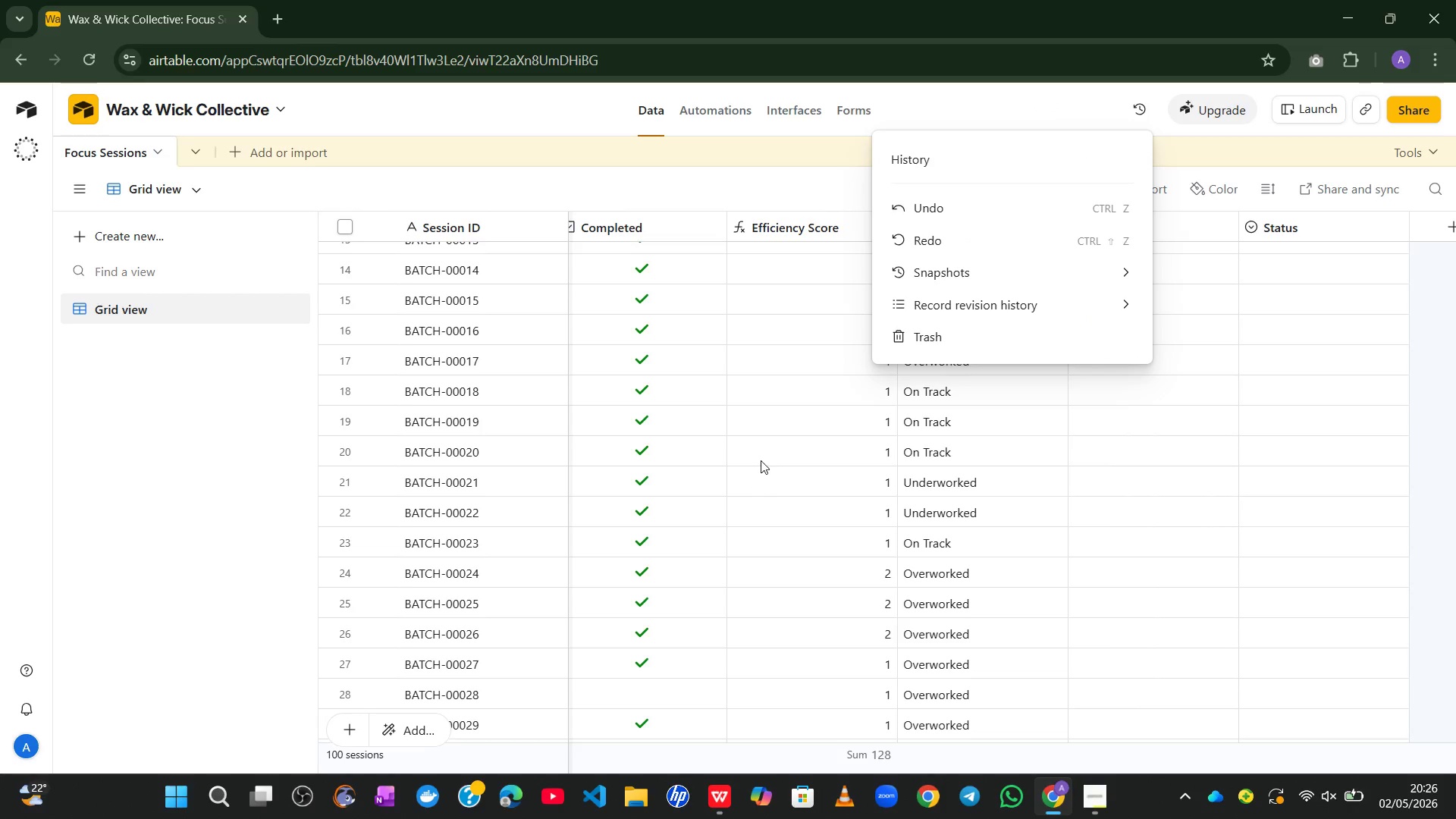 
left_click([670, 492])
 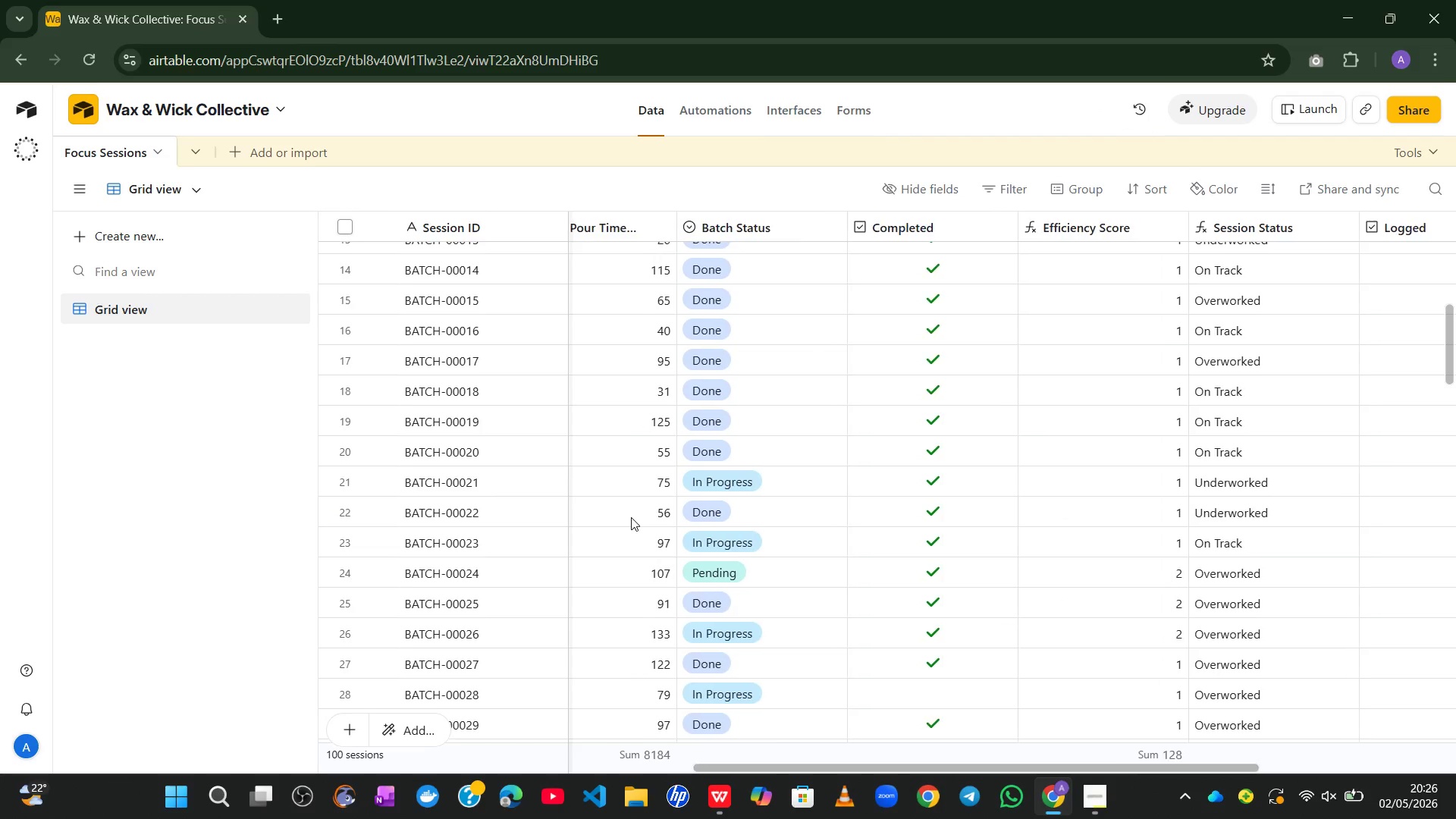 
wait(5.23)
 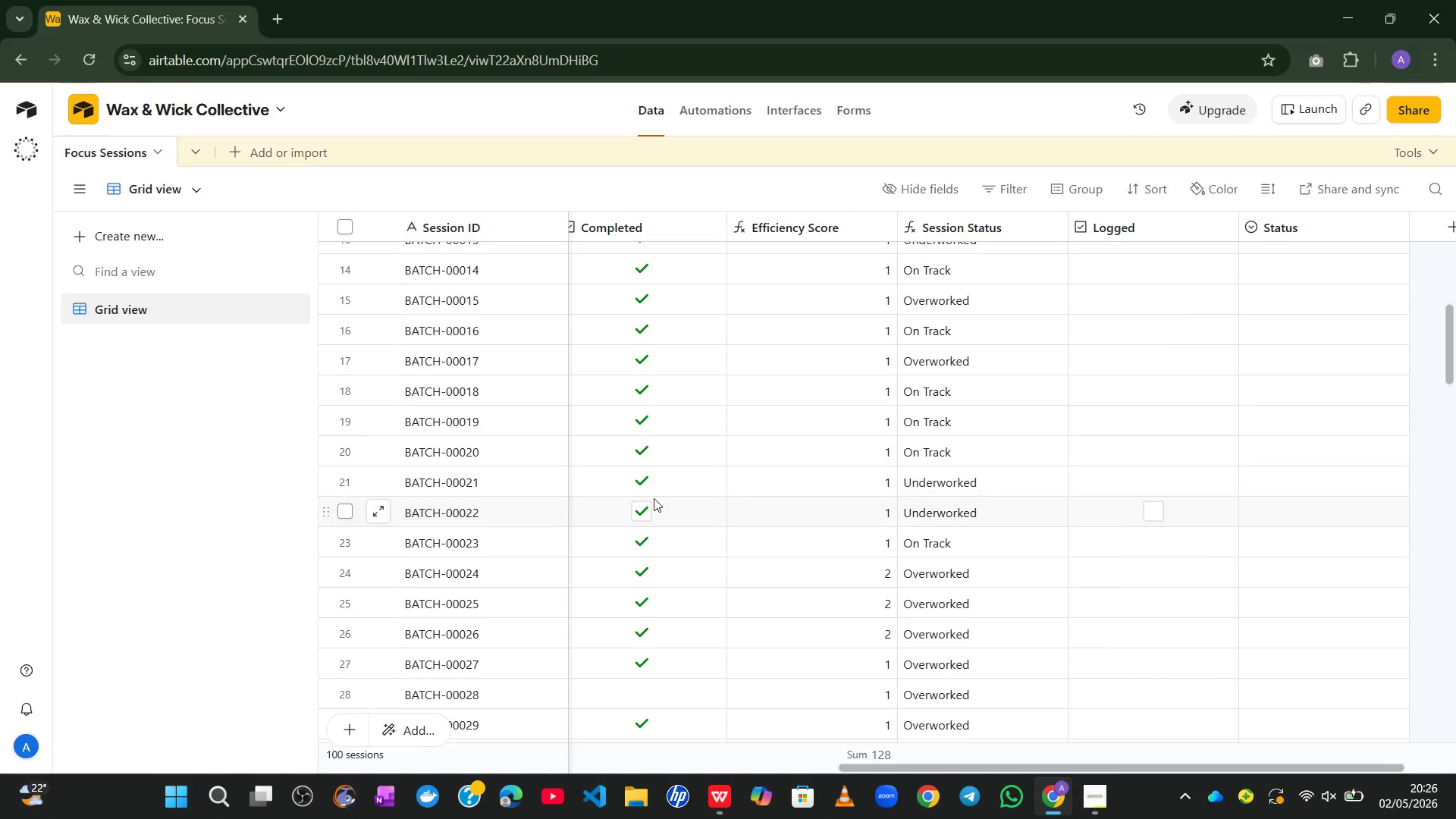 
left_click([931, 538])
 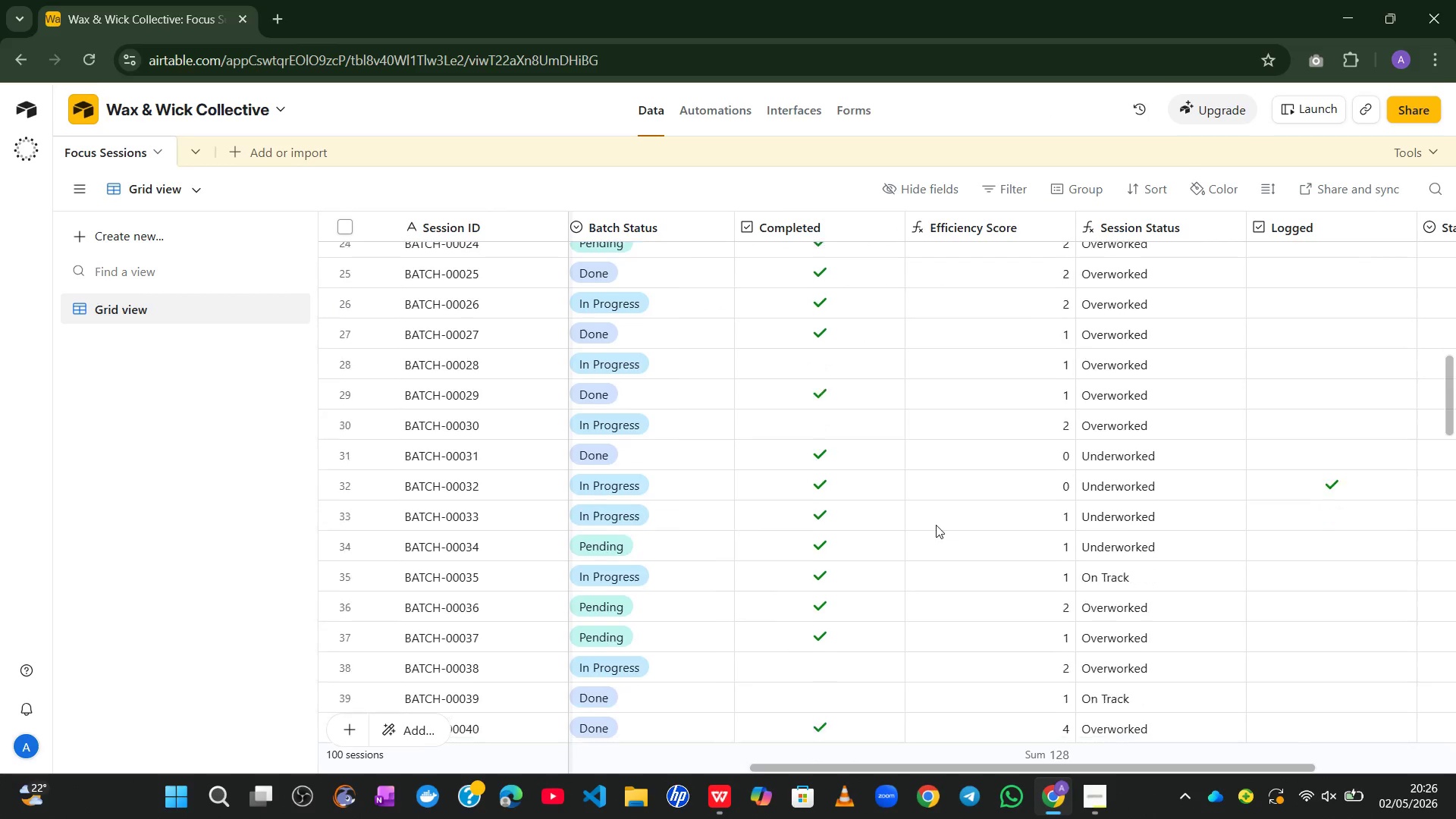 
wait(14.48)
 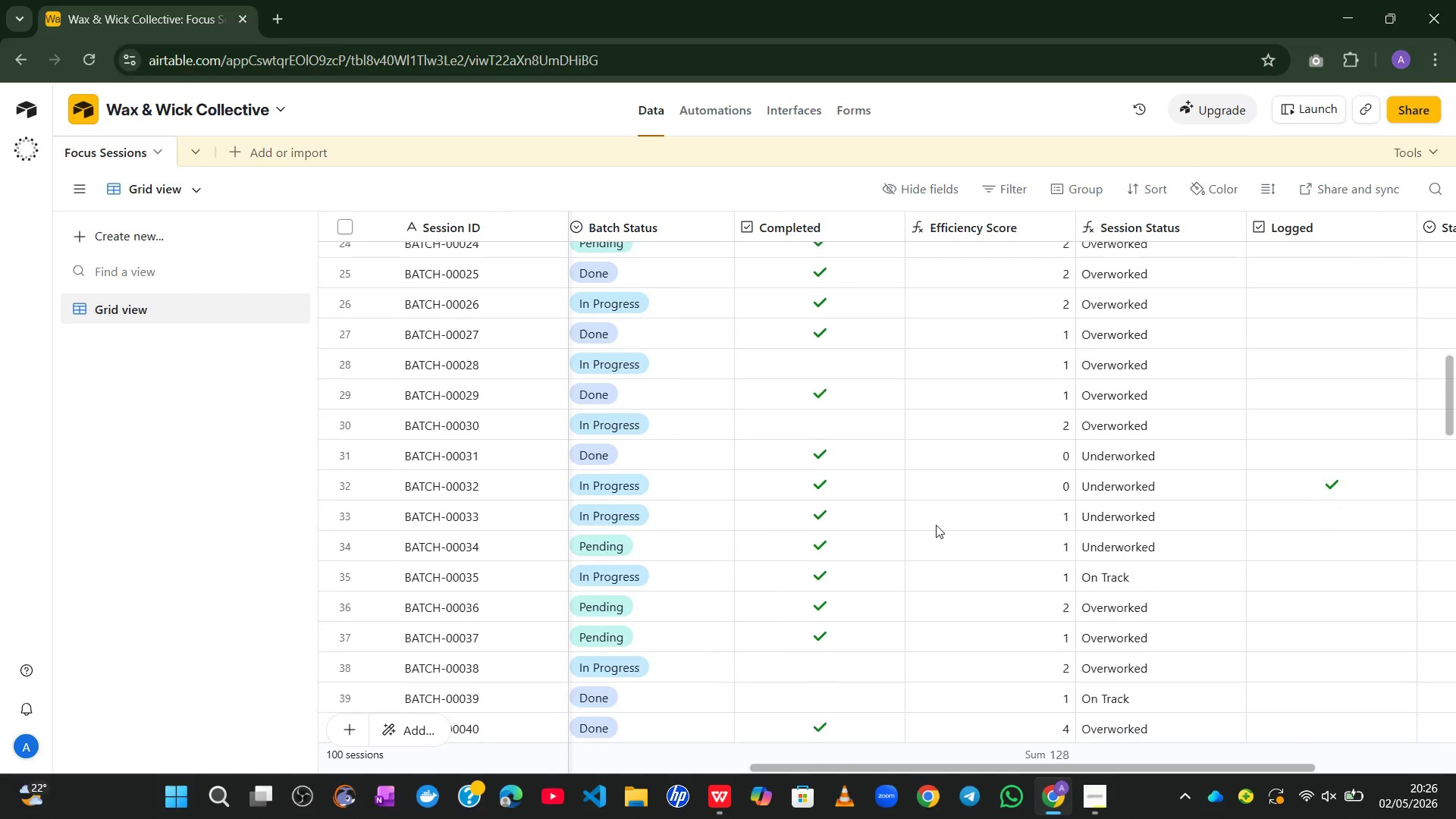 
left_click([726, 98])
 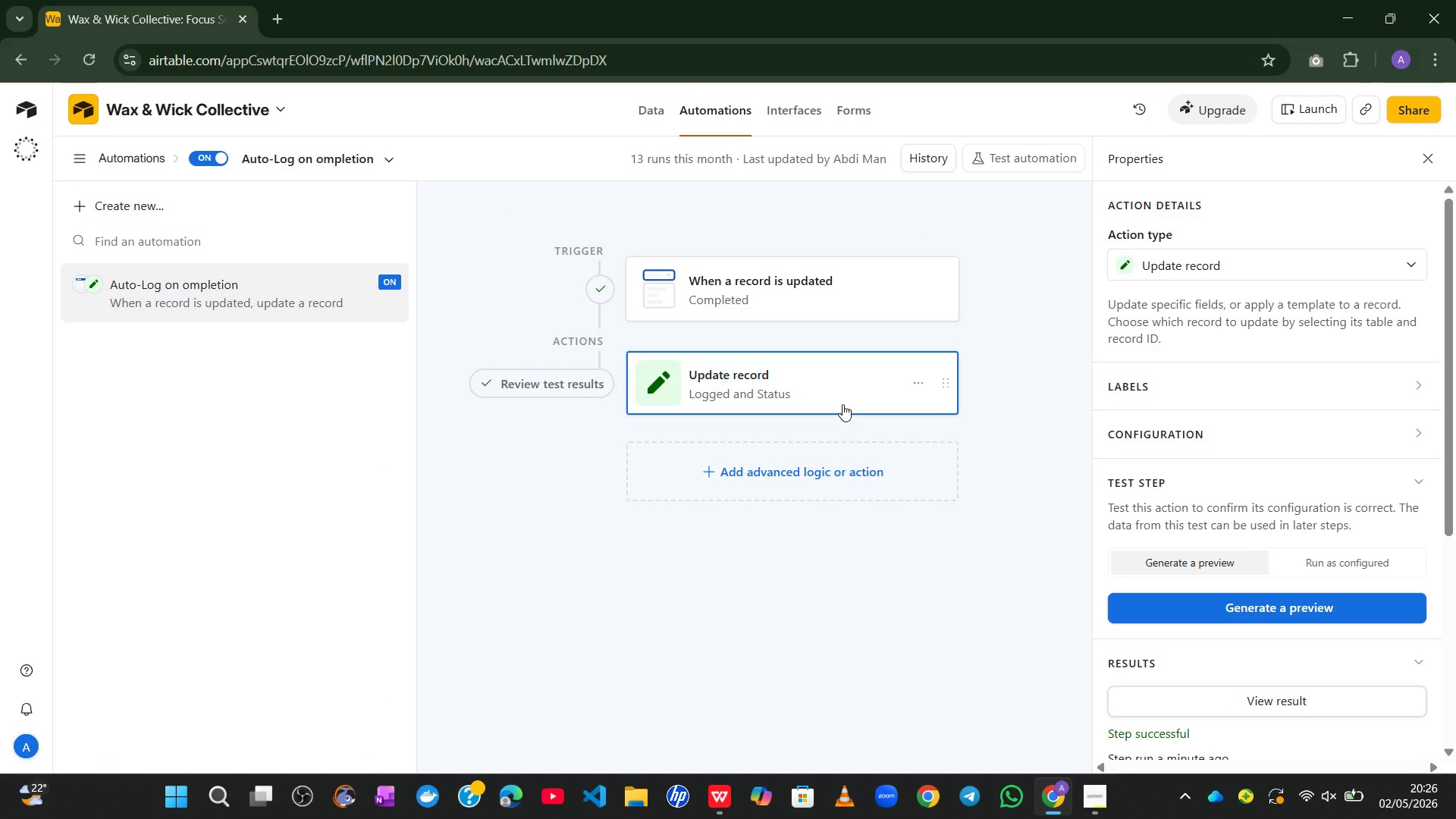 
mouse_move([1247, 610])
 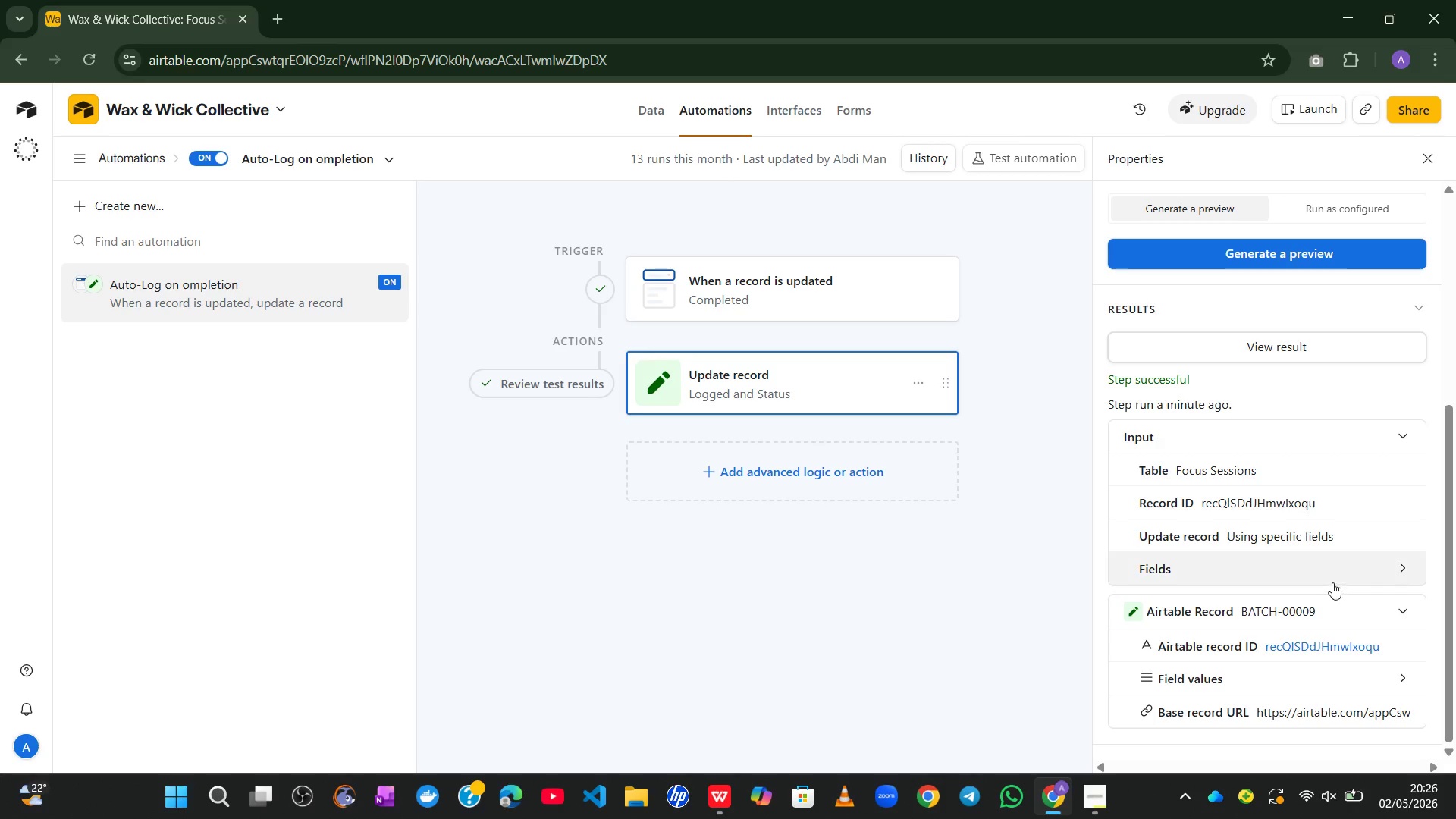 
left_click([1298, 353])
 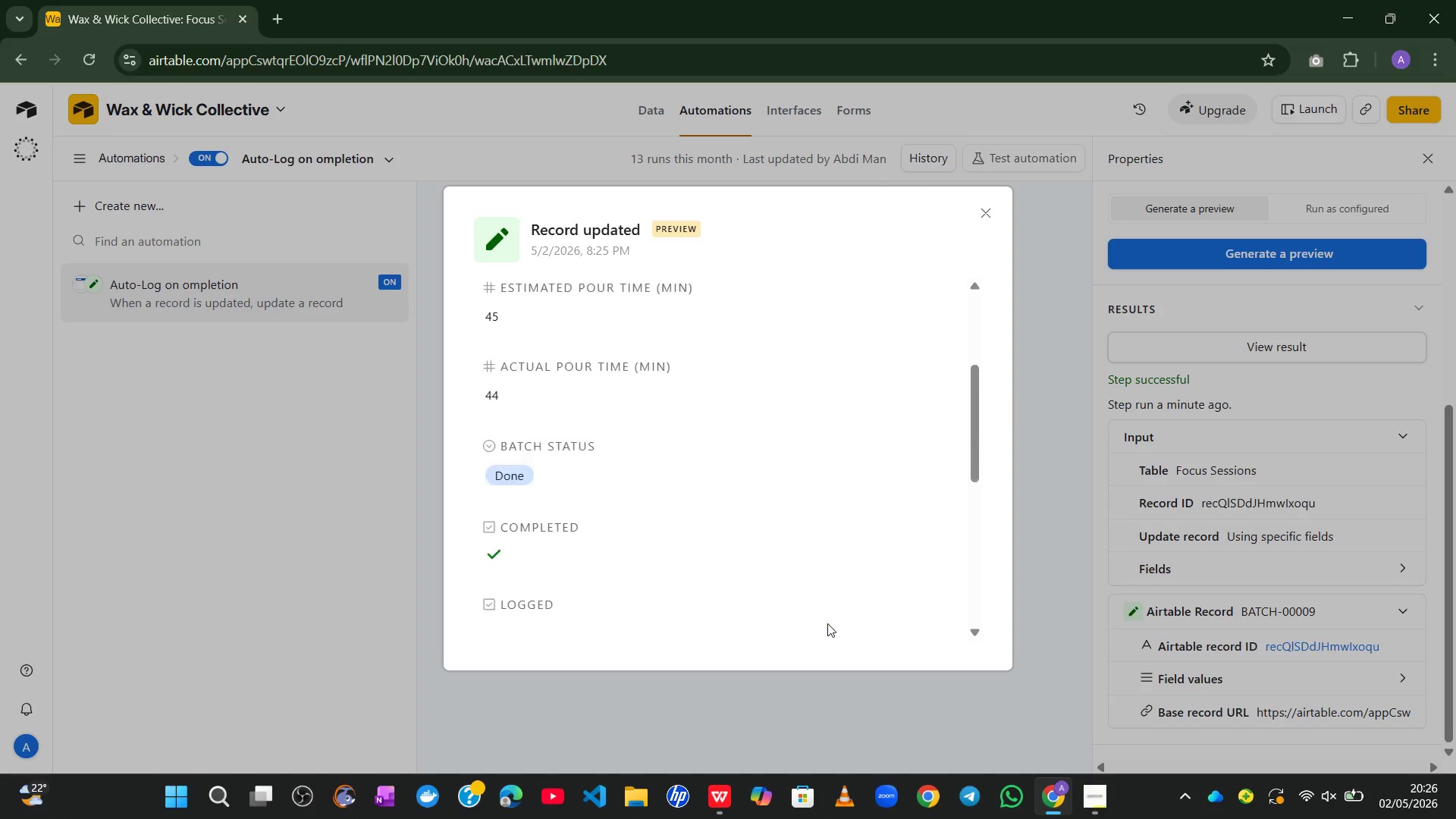 
wait(5.83)
 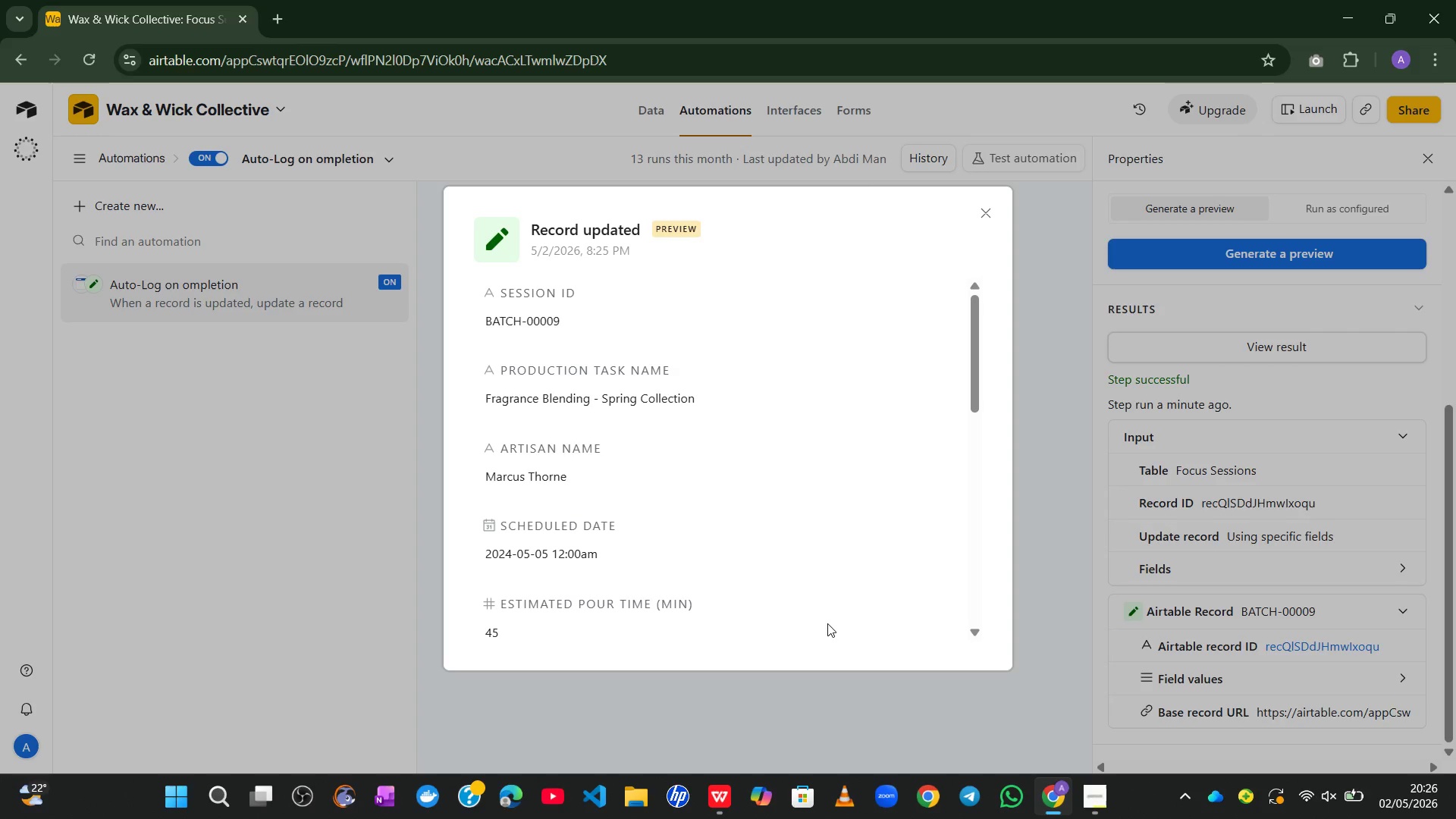 
left_click([982, 203])
 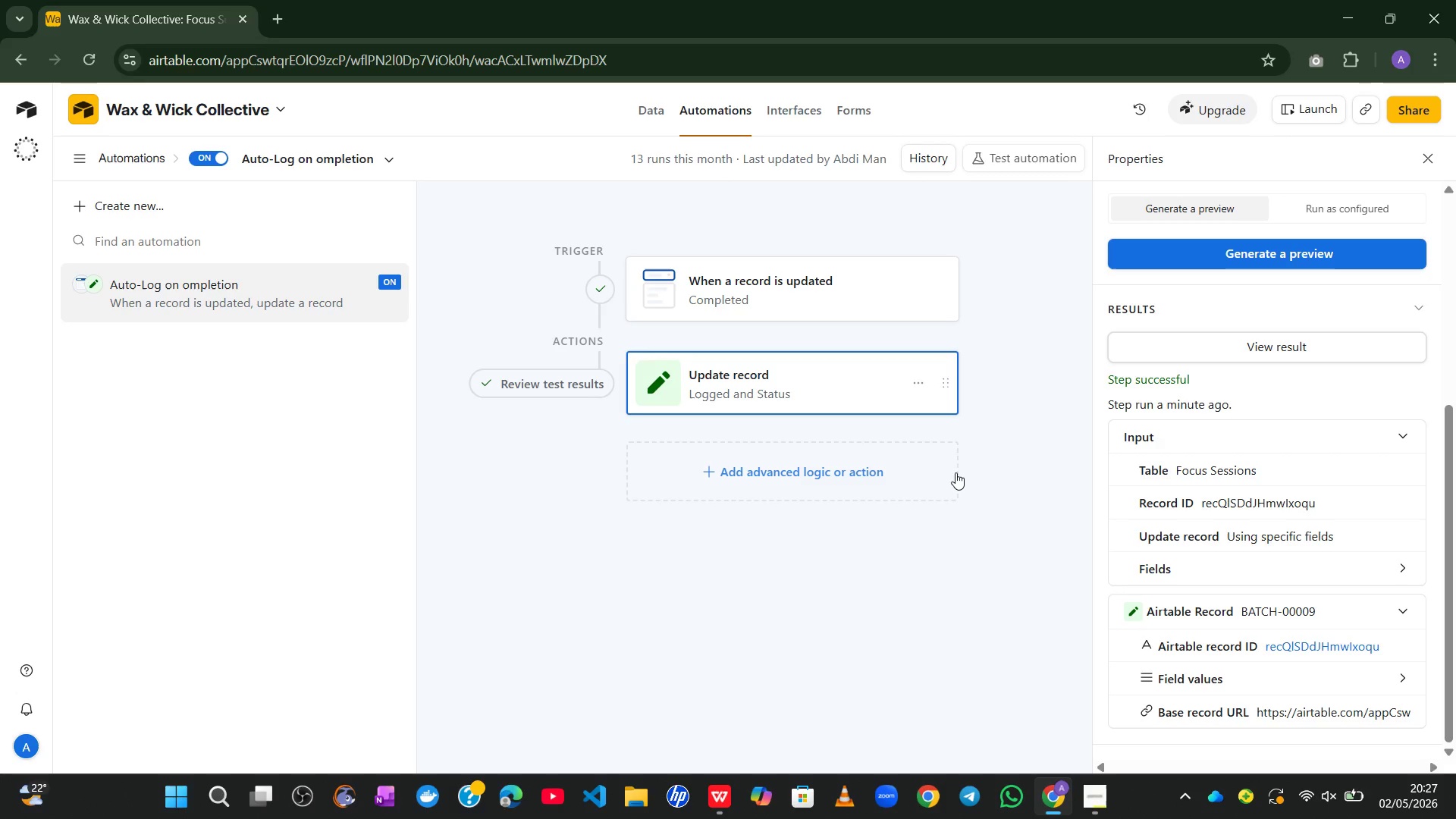 
wait(51.22)
 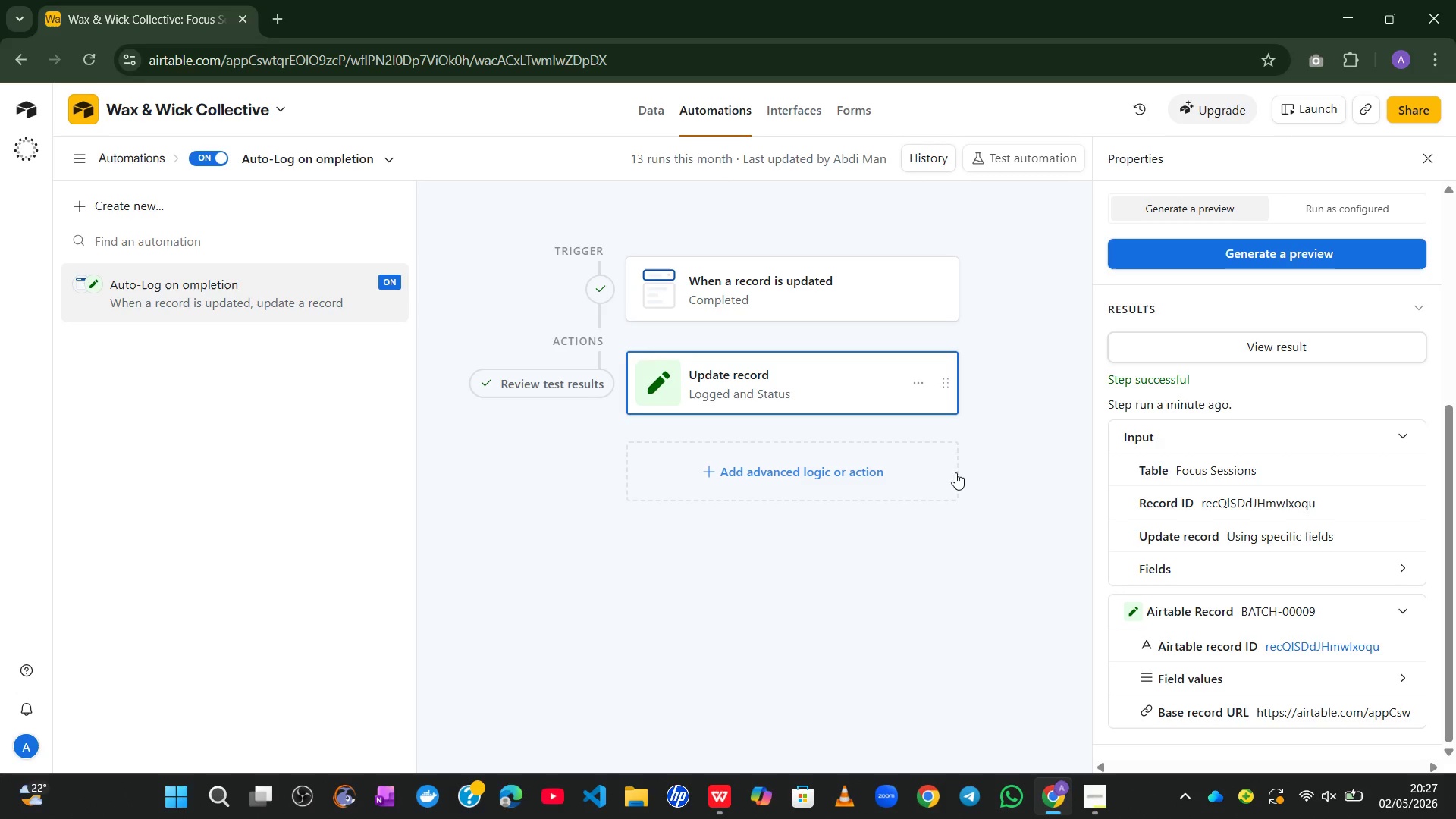 
left_click([919, 388])
 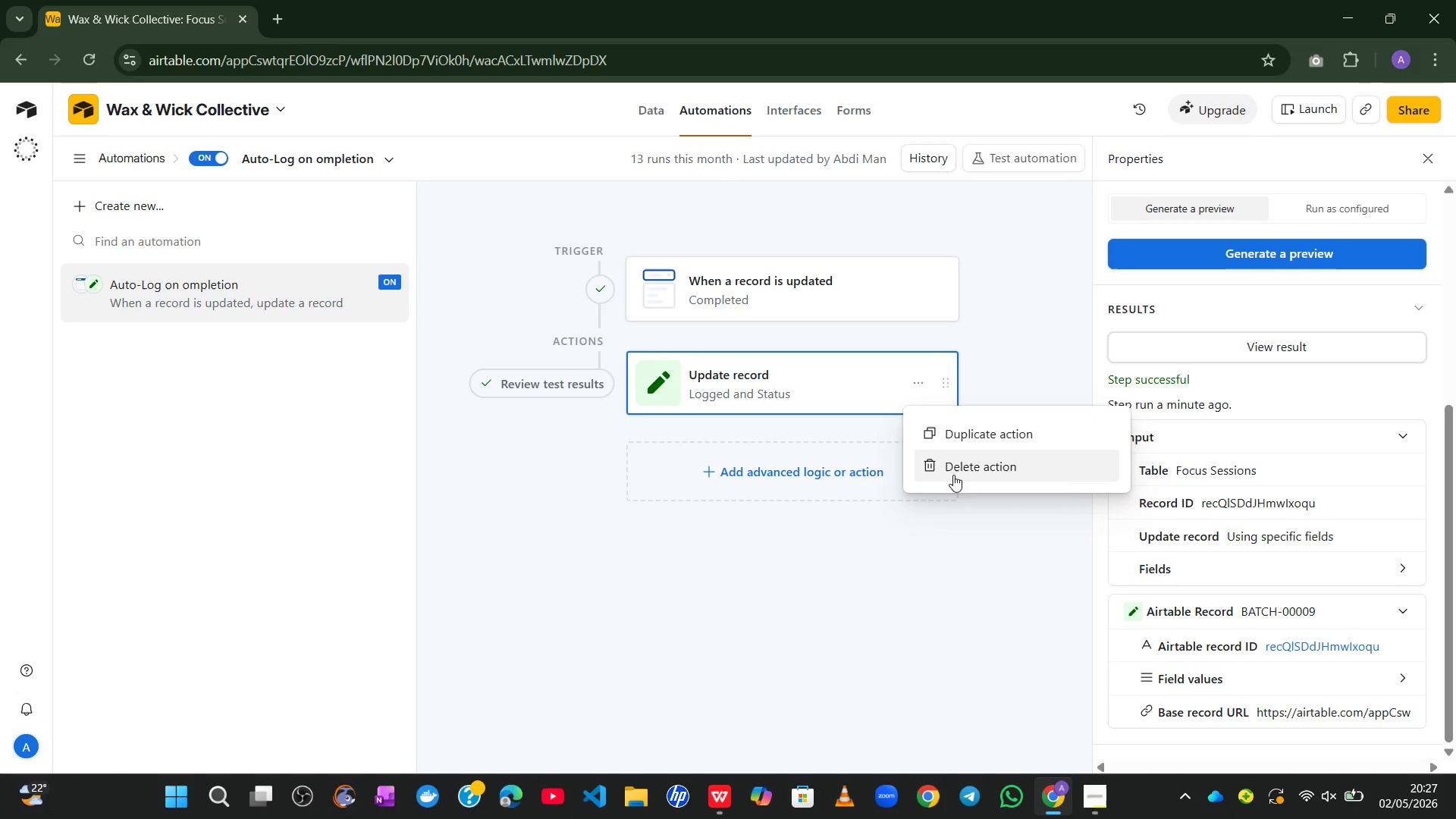 
left_click([953, 477])
 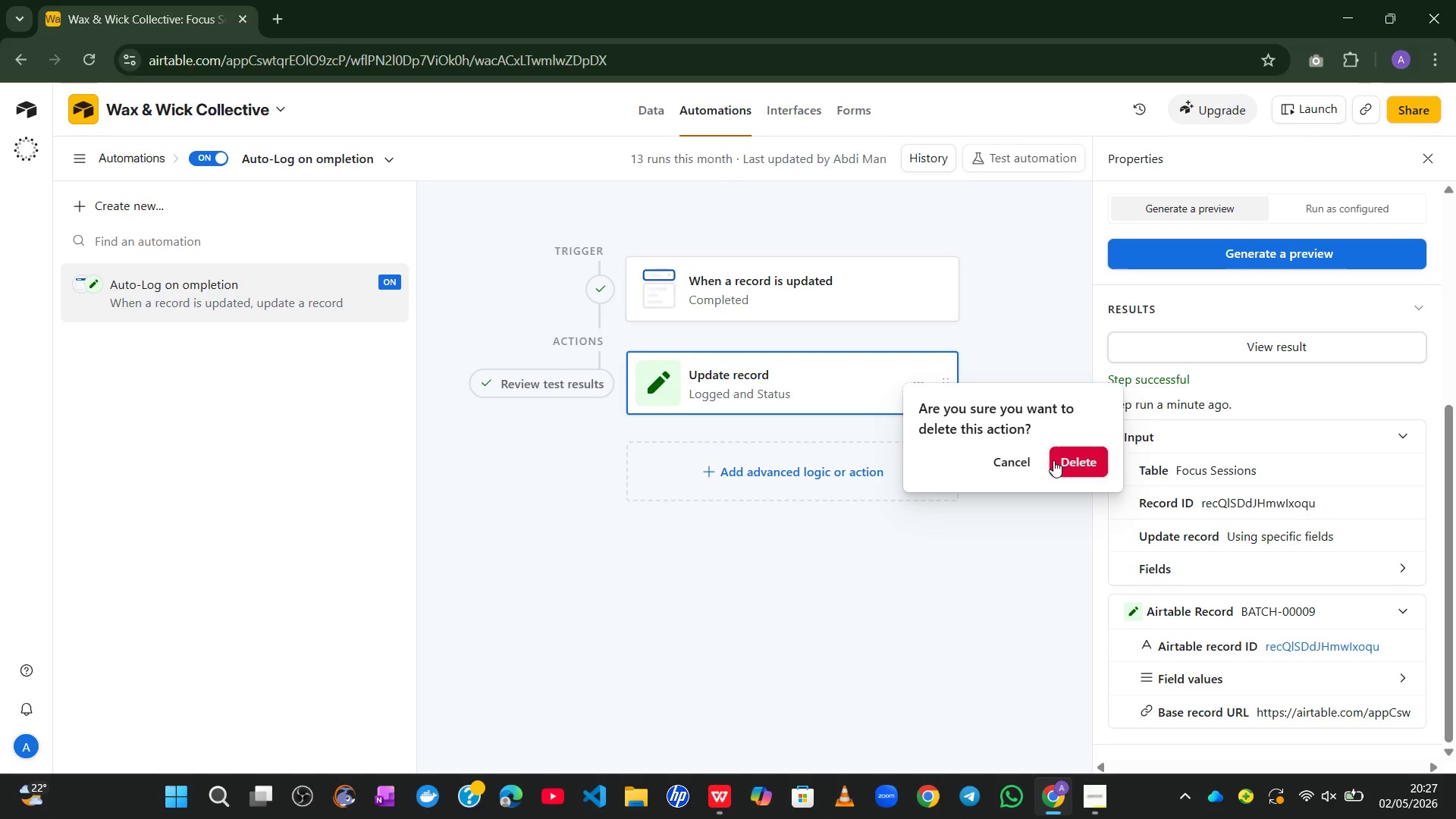 
left_click([1090, 462])
 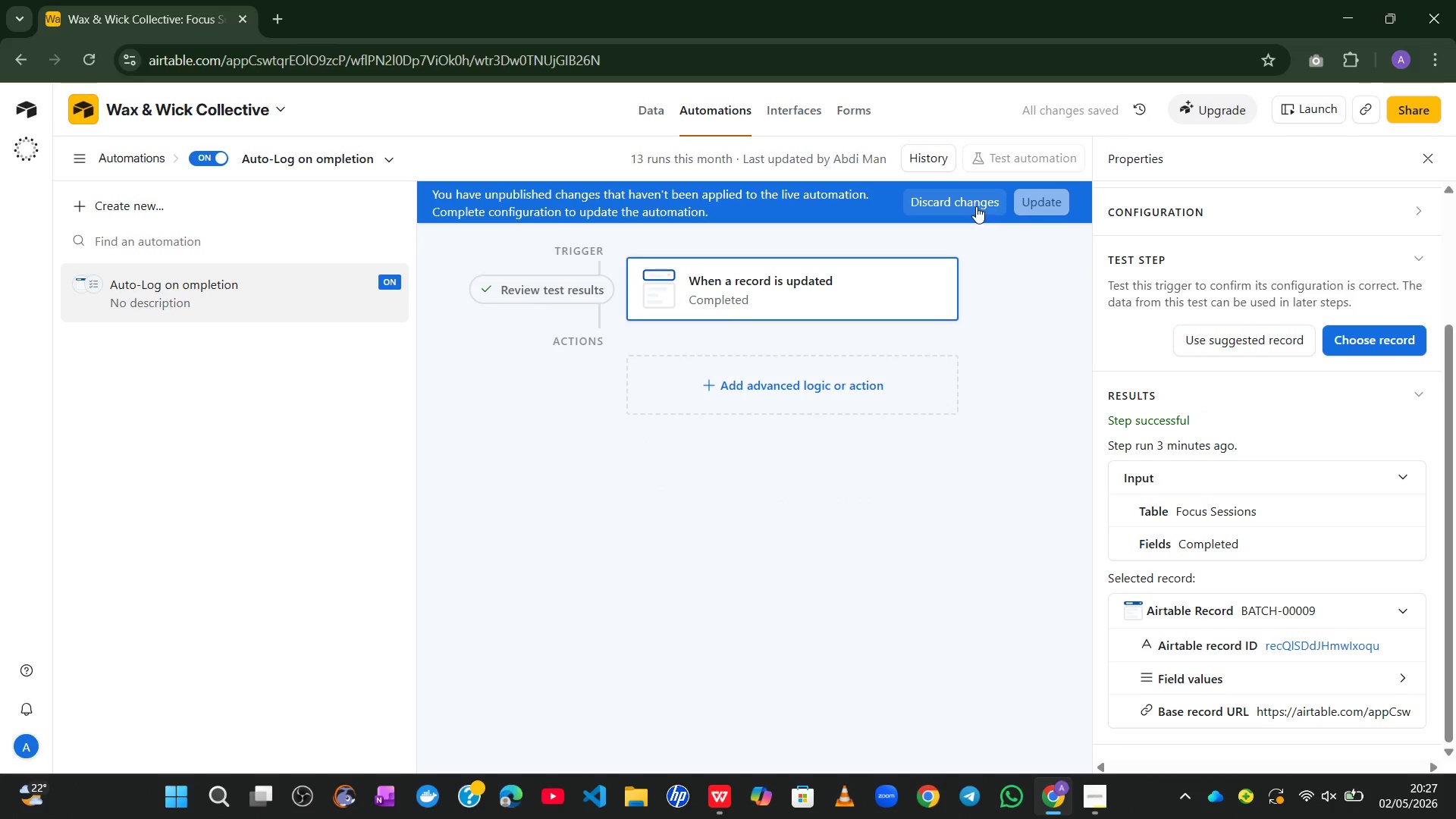 
left_click([1043, 202])
 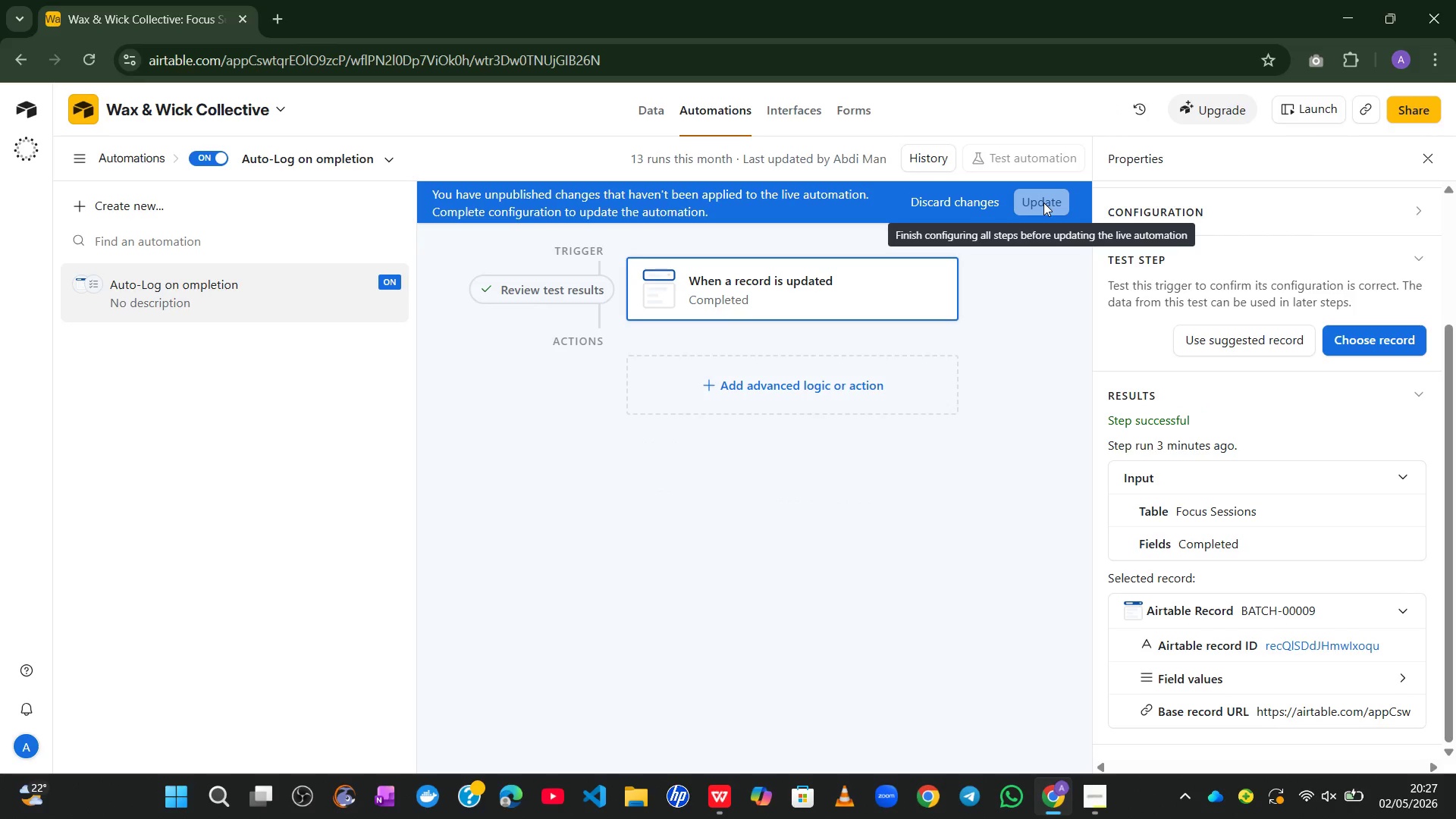 
left_click([824, 387])
 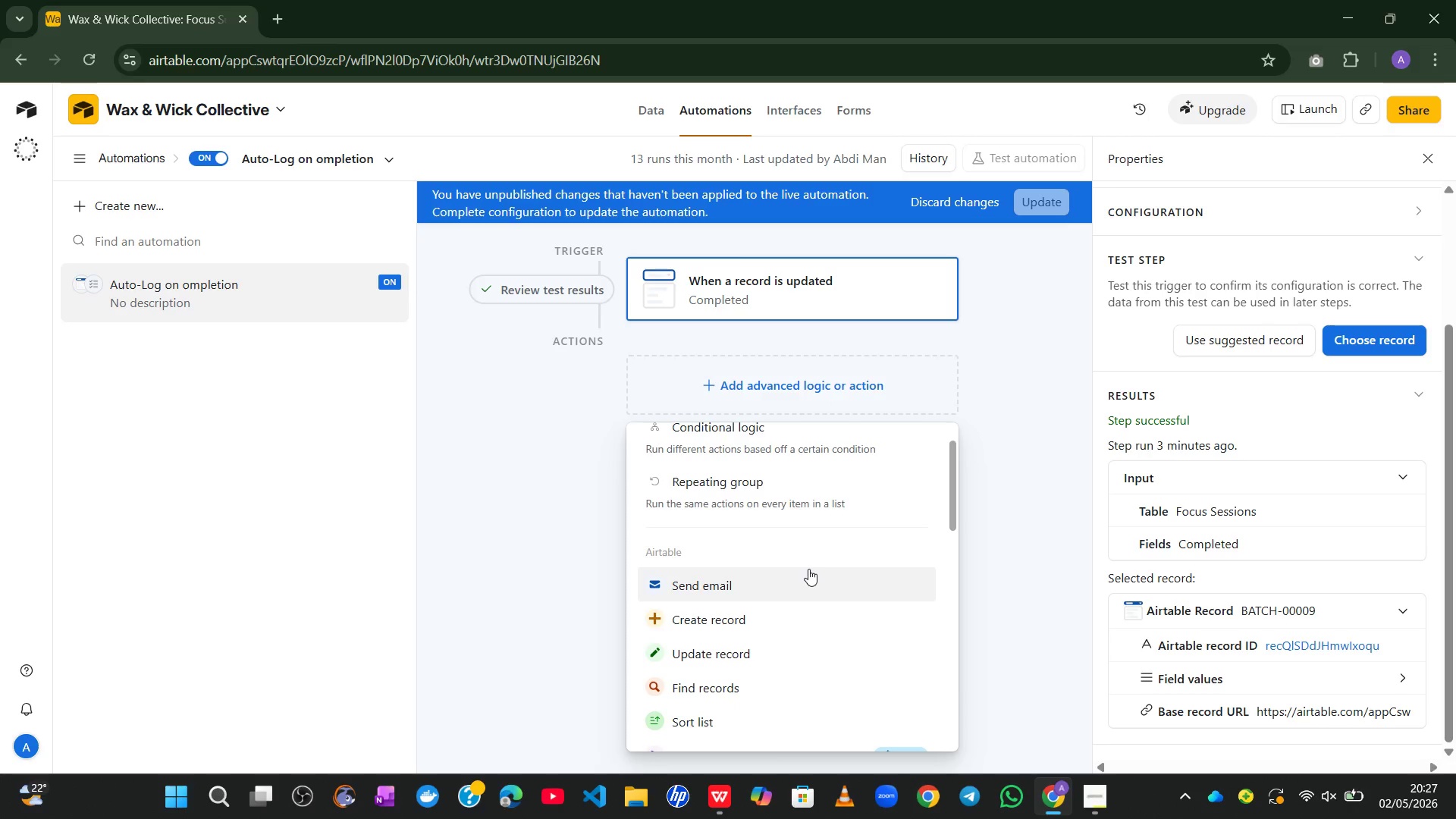 
wait(11.81)
 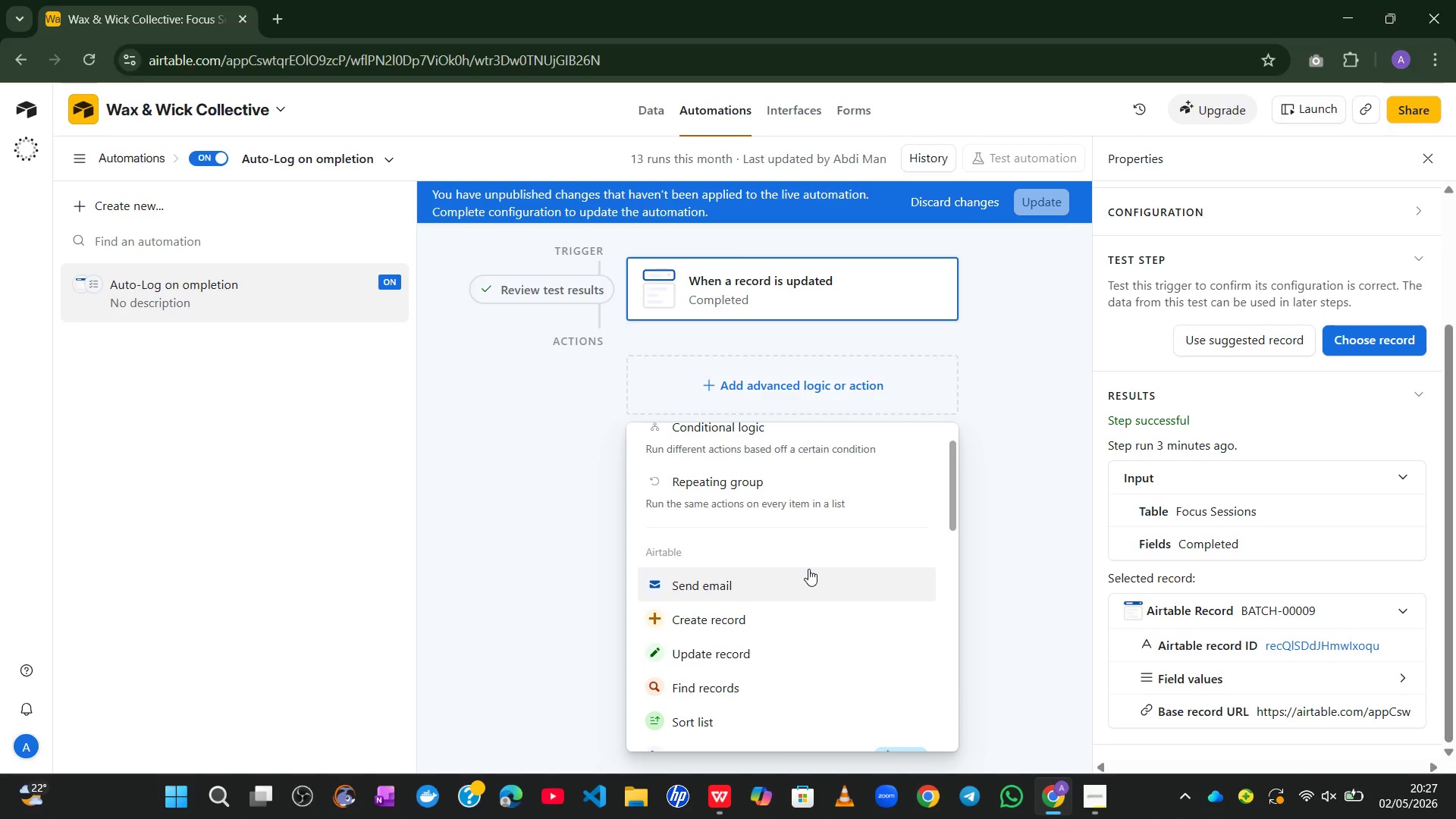 
left_click([745, 642])
 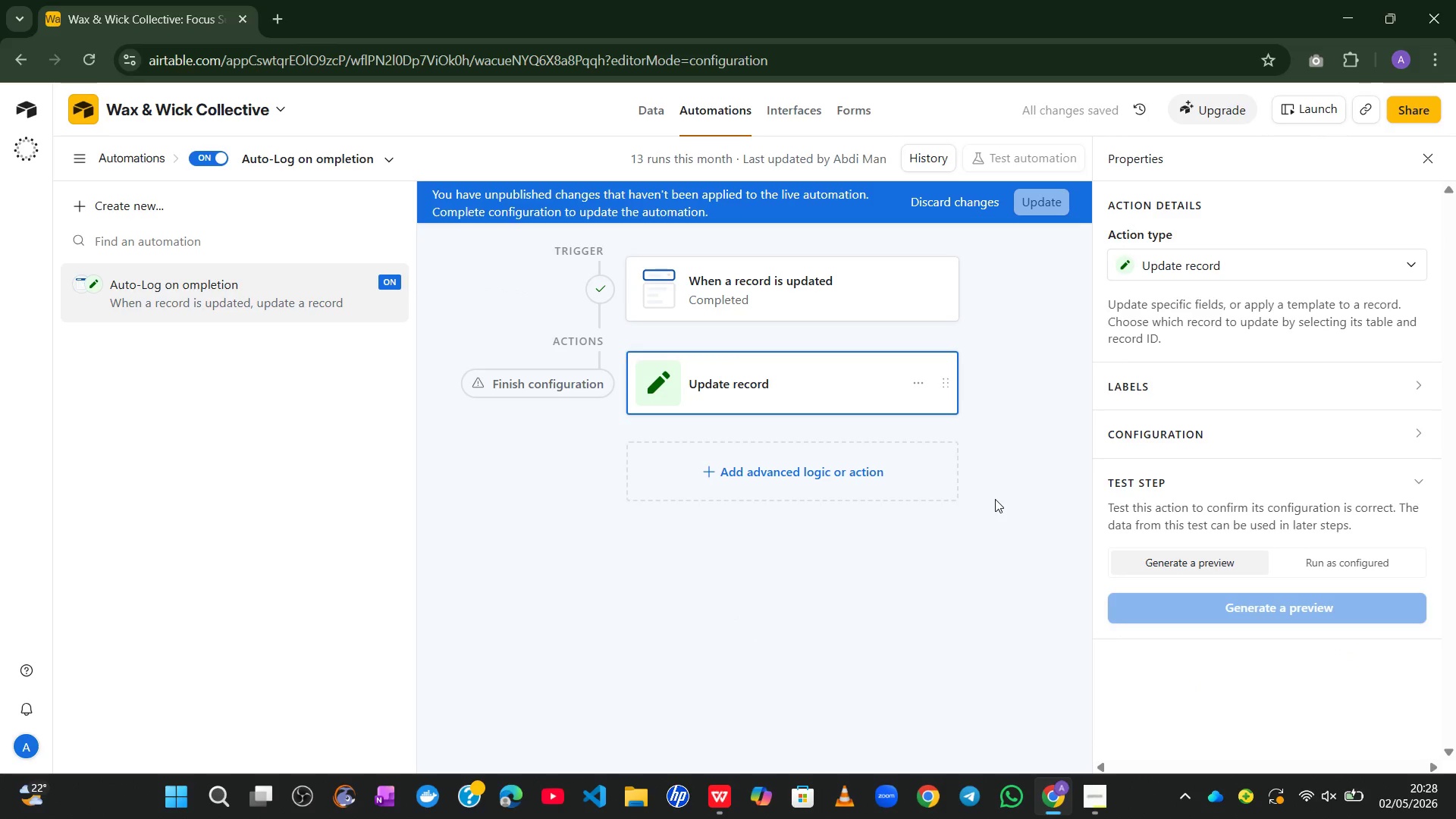 
left_click([1210, 429])
 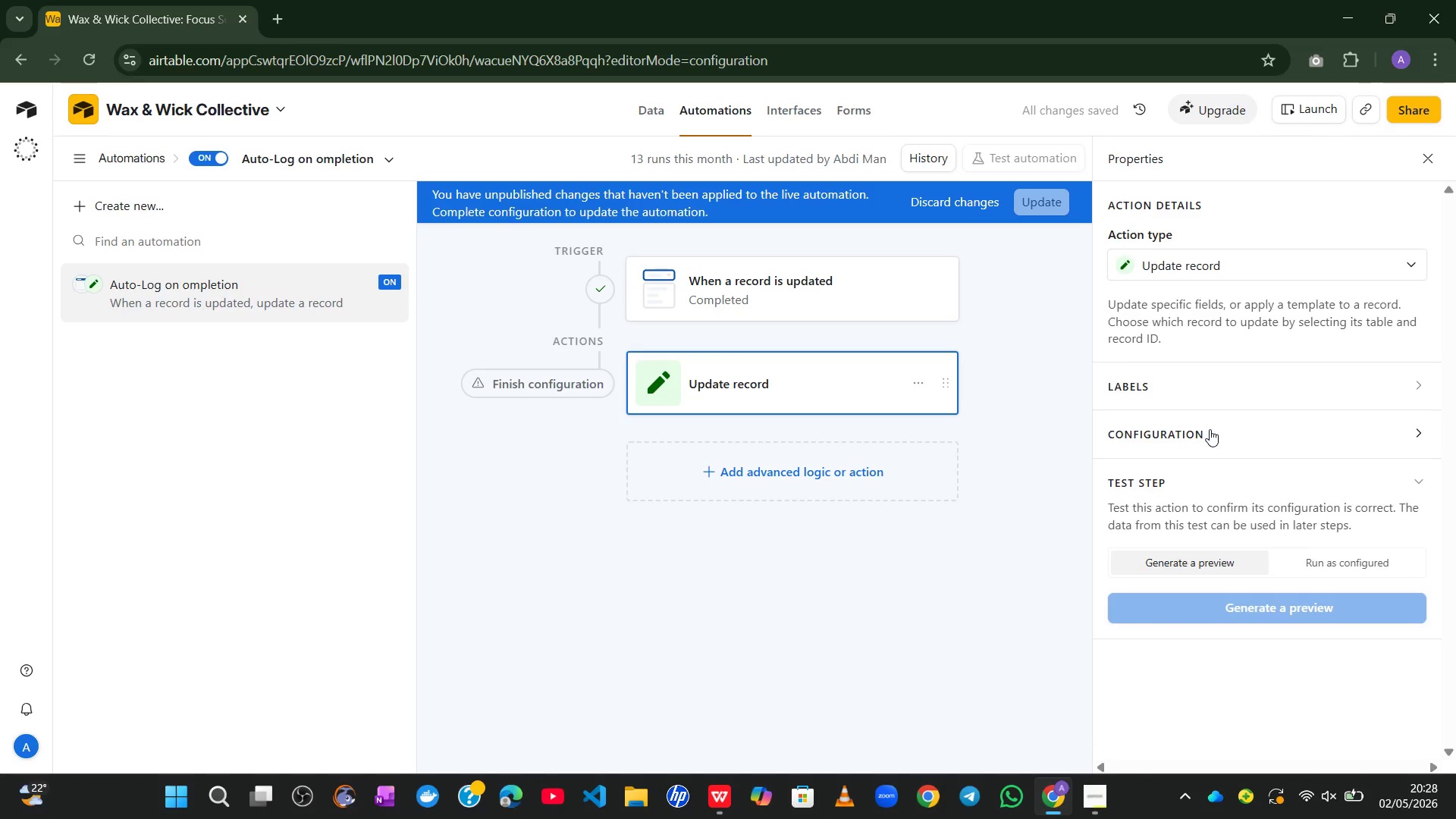 
mouse_move([1210, 447])
 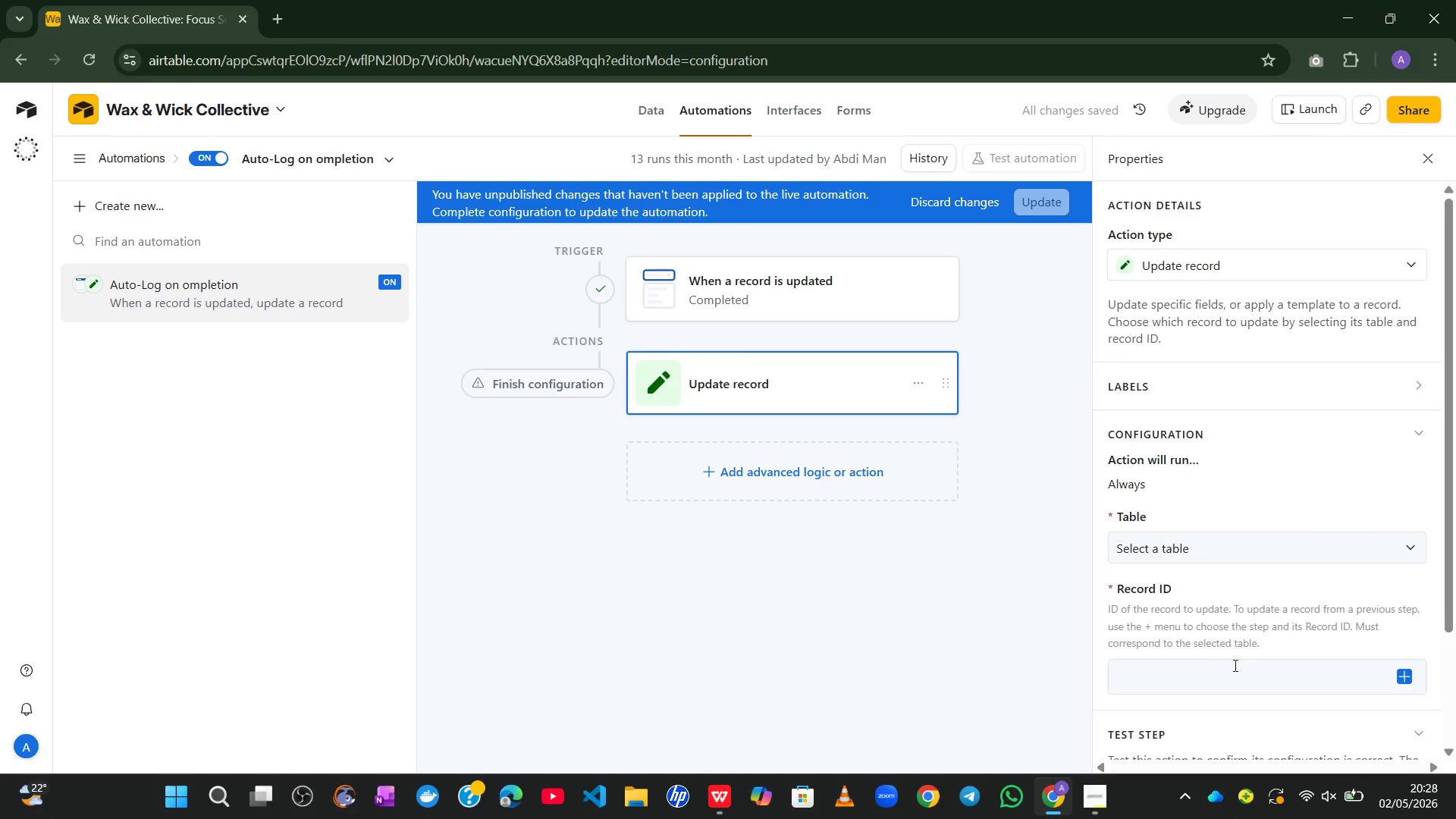 
left_click([1234, 667])
 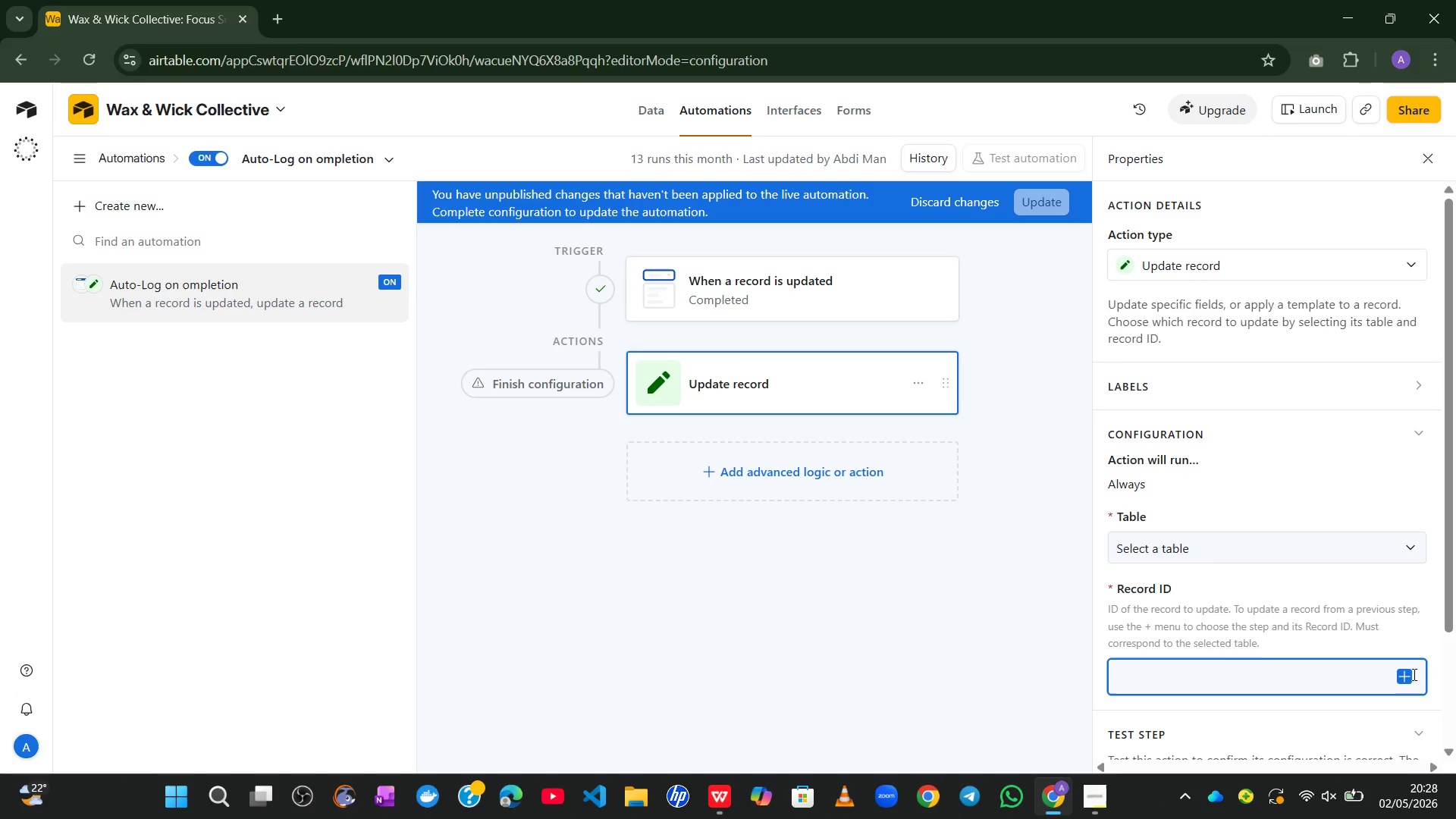 
left_click([1404, 681])
 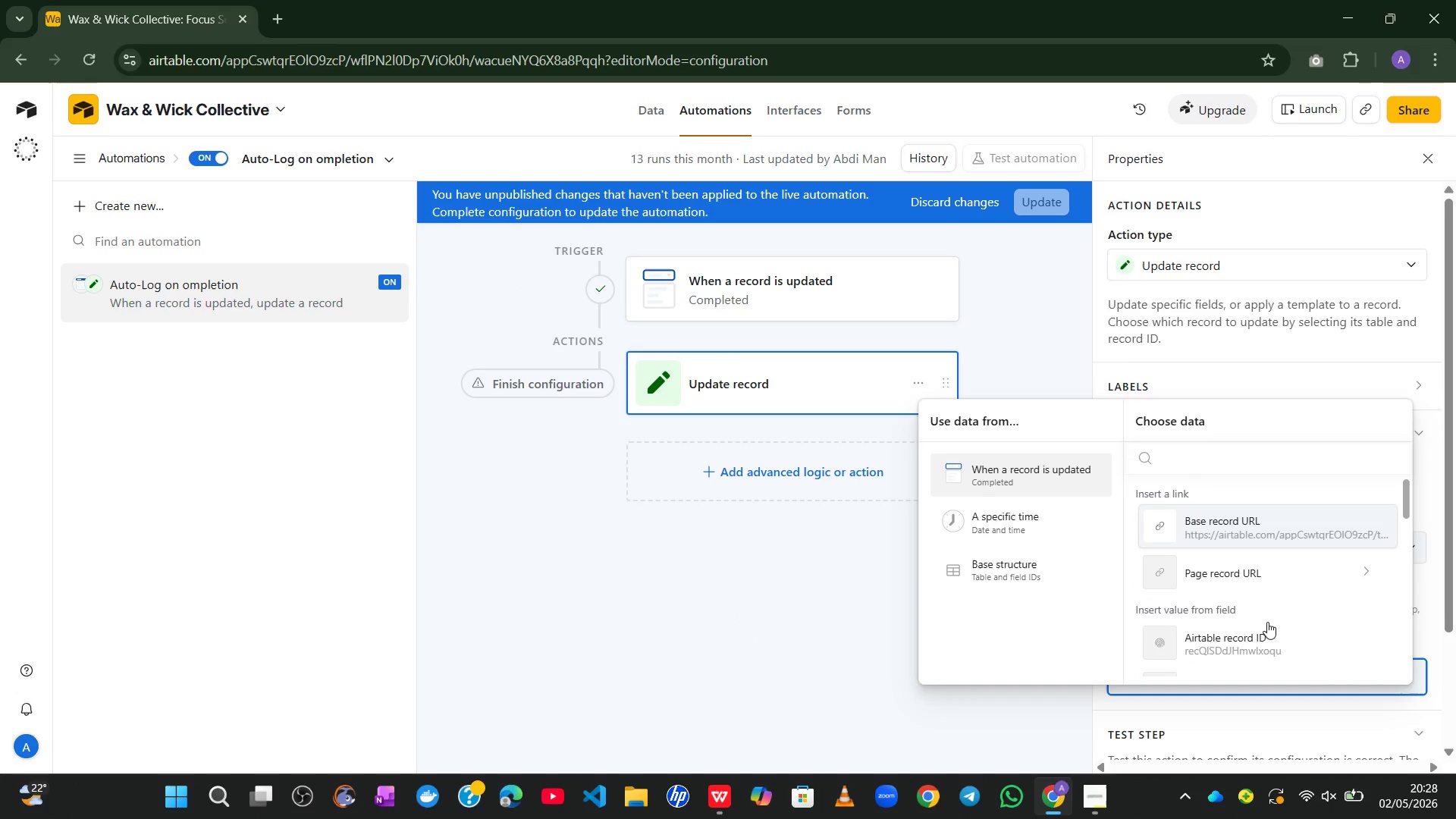 
left_click([1249, 635])
 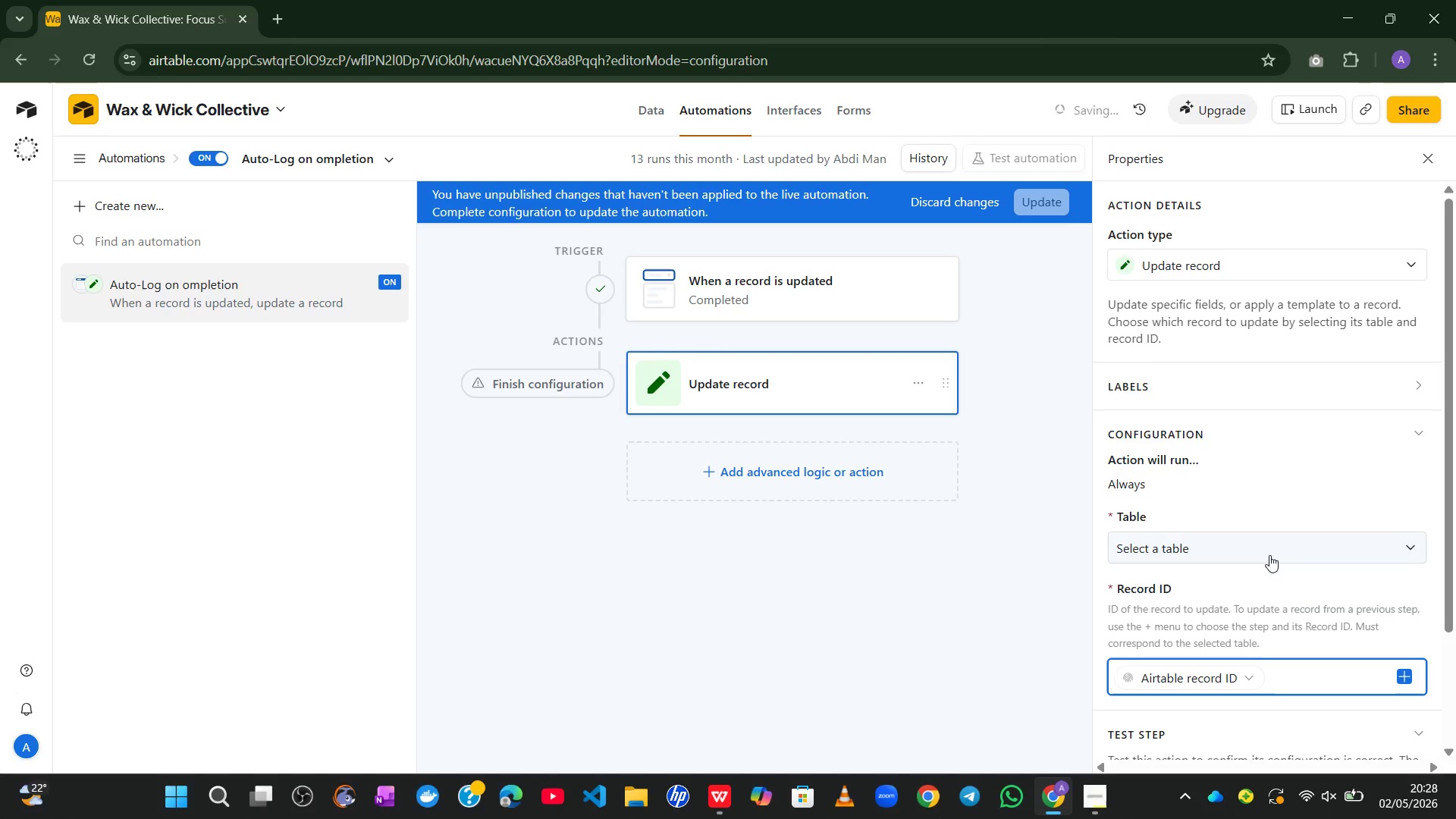 
left_click([1269, 548])
 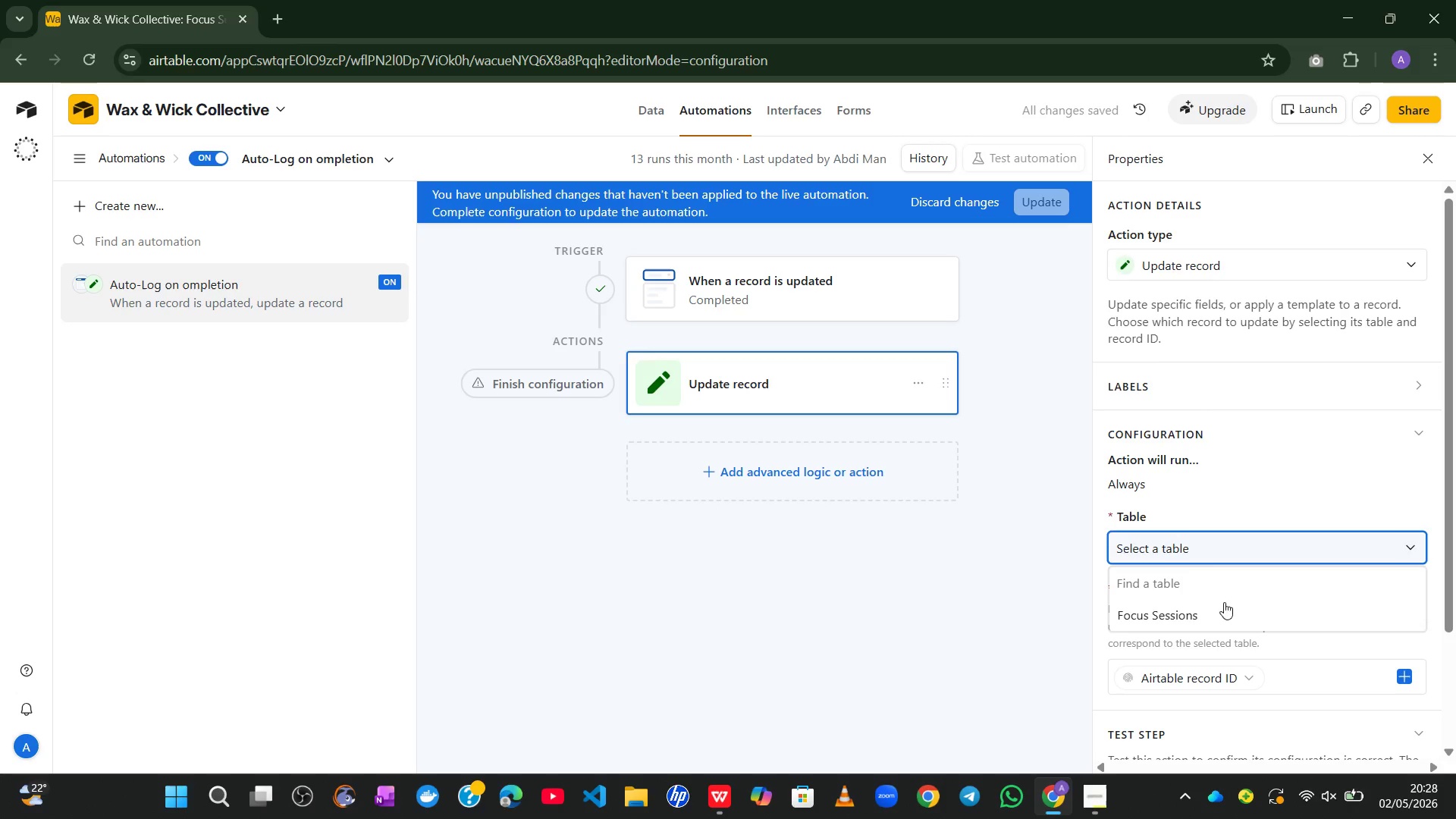 
left_click([1219, 604])
 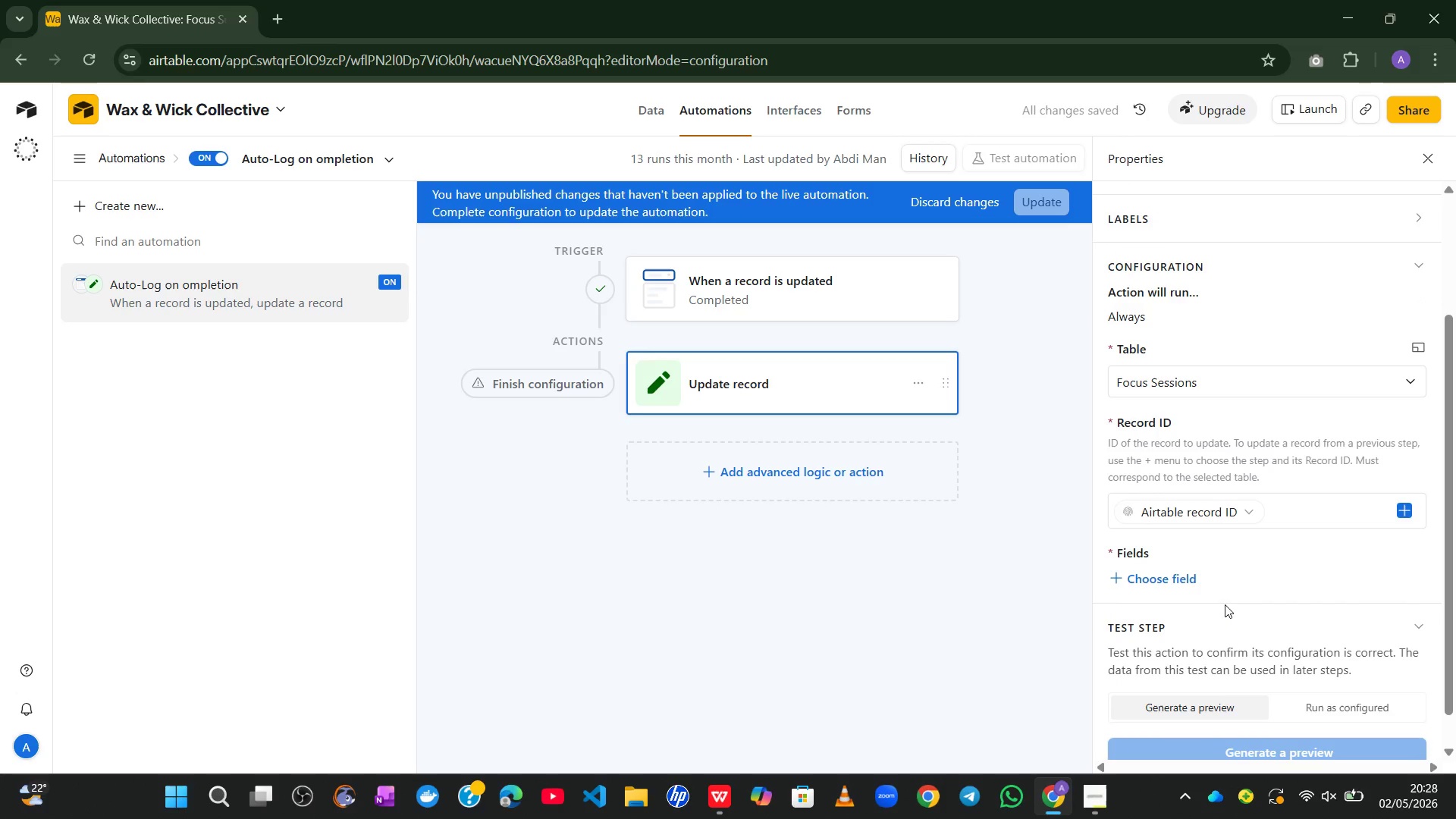 
left_click([1184, 585])
 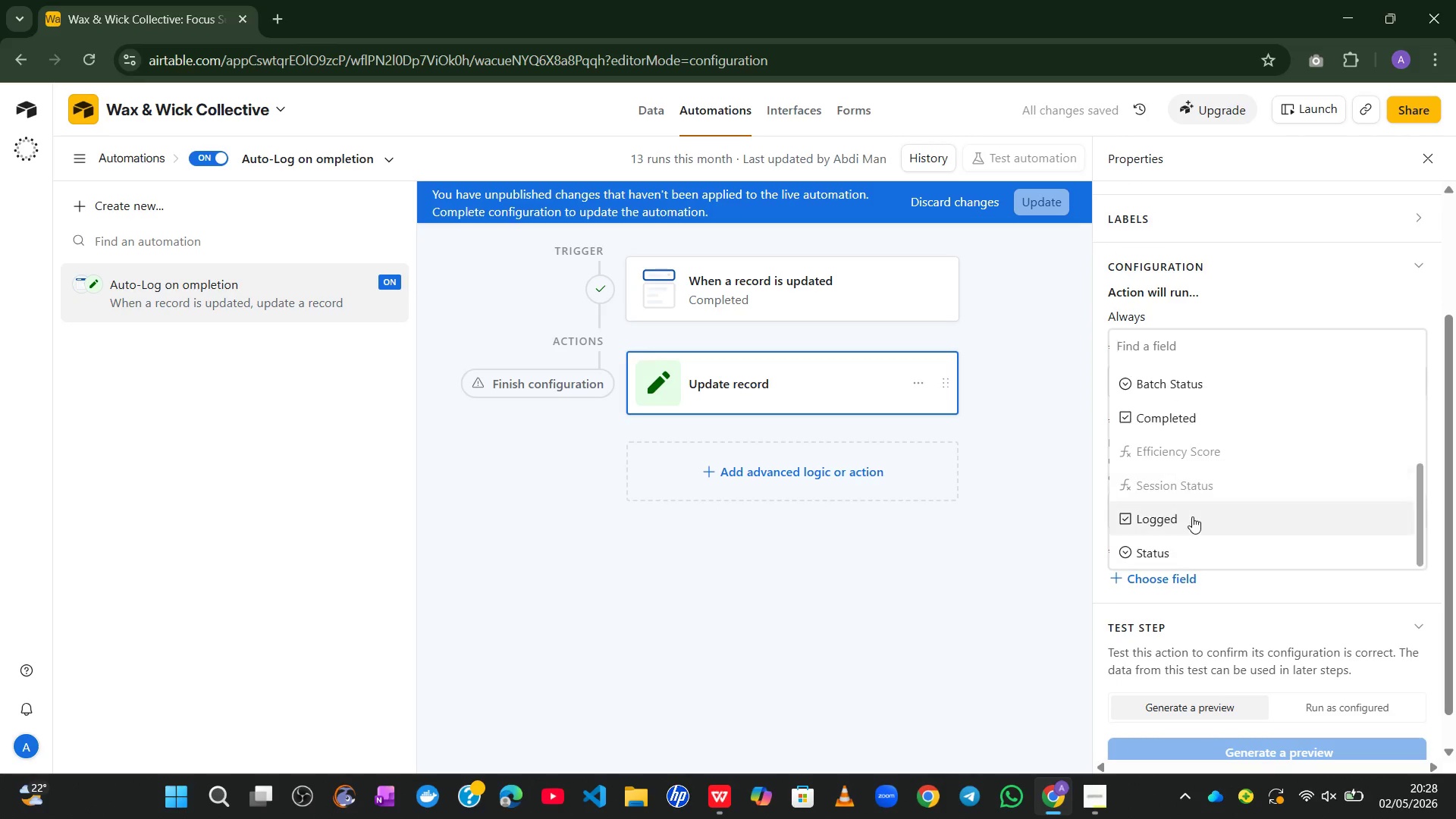 
left_click([1175, 516])
 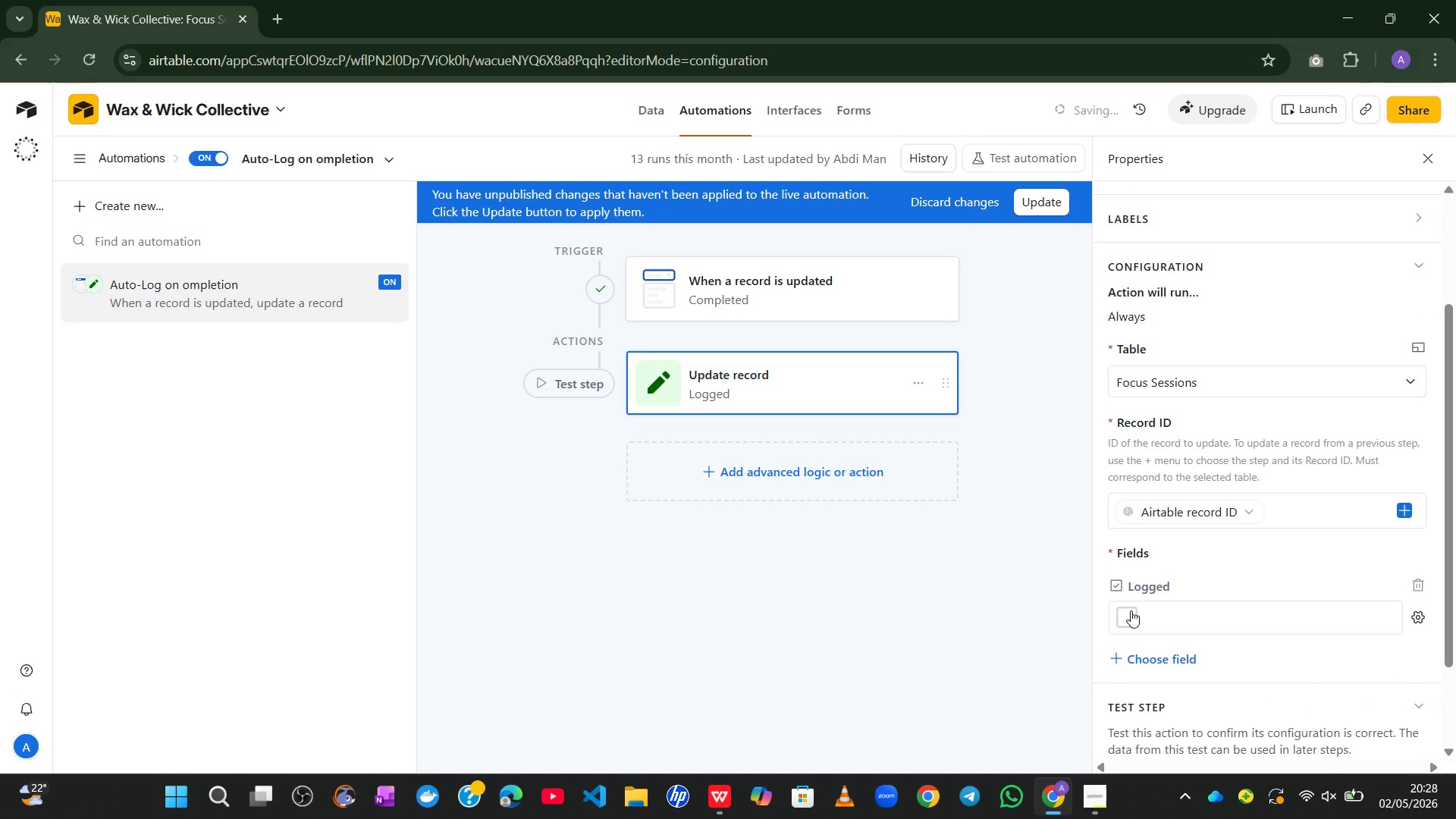 
left_click([1122, 617])
 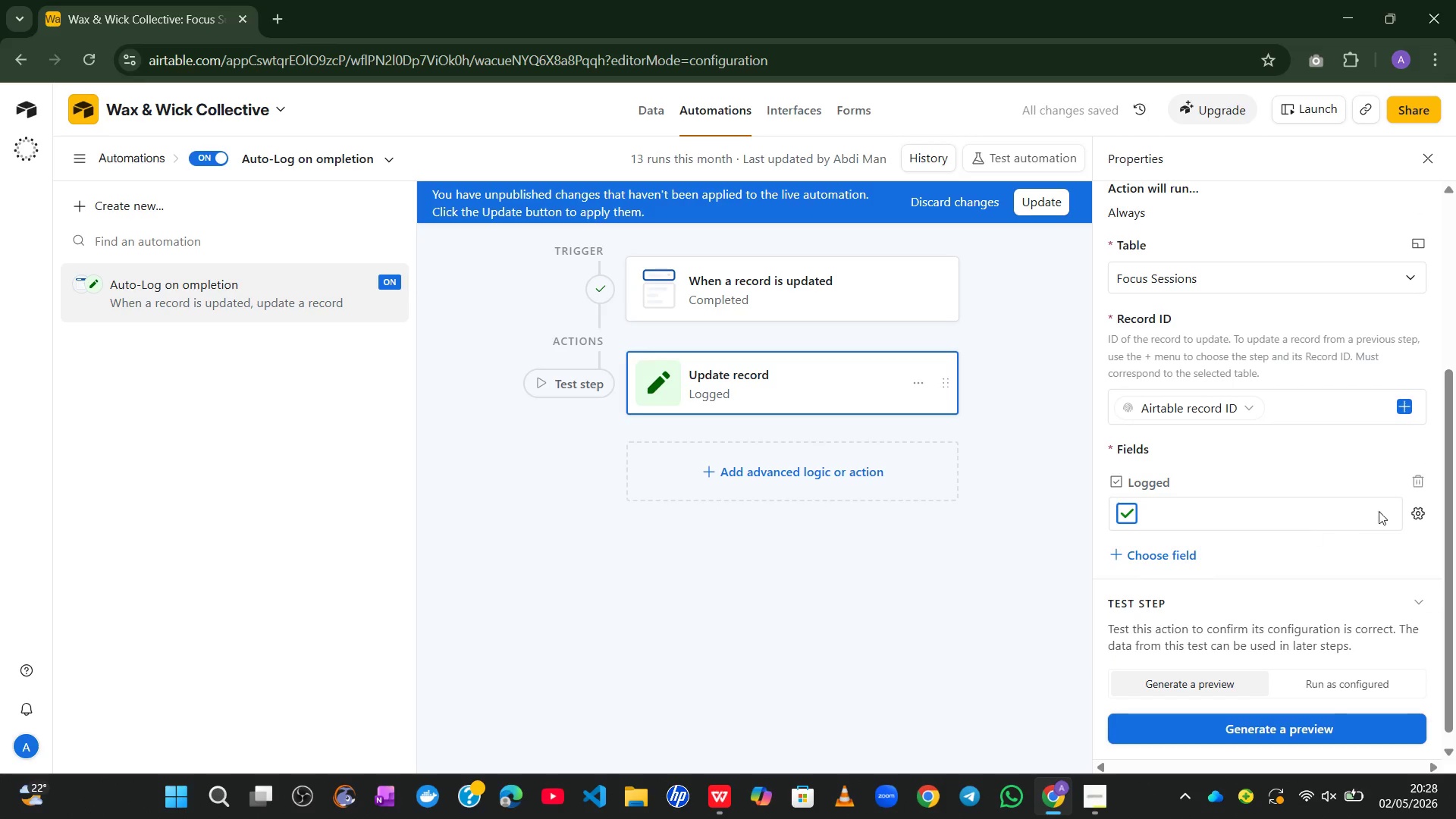 
left_click([1420, 513])
 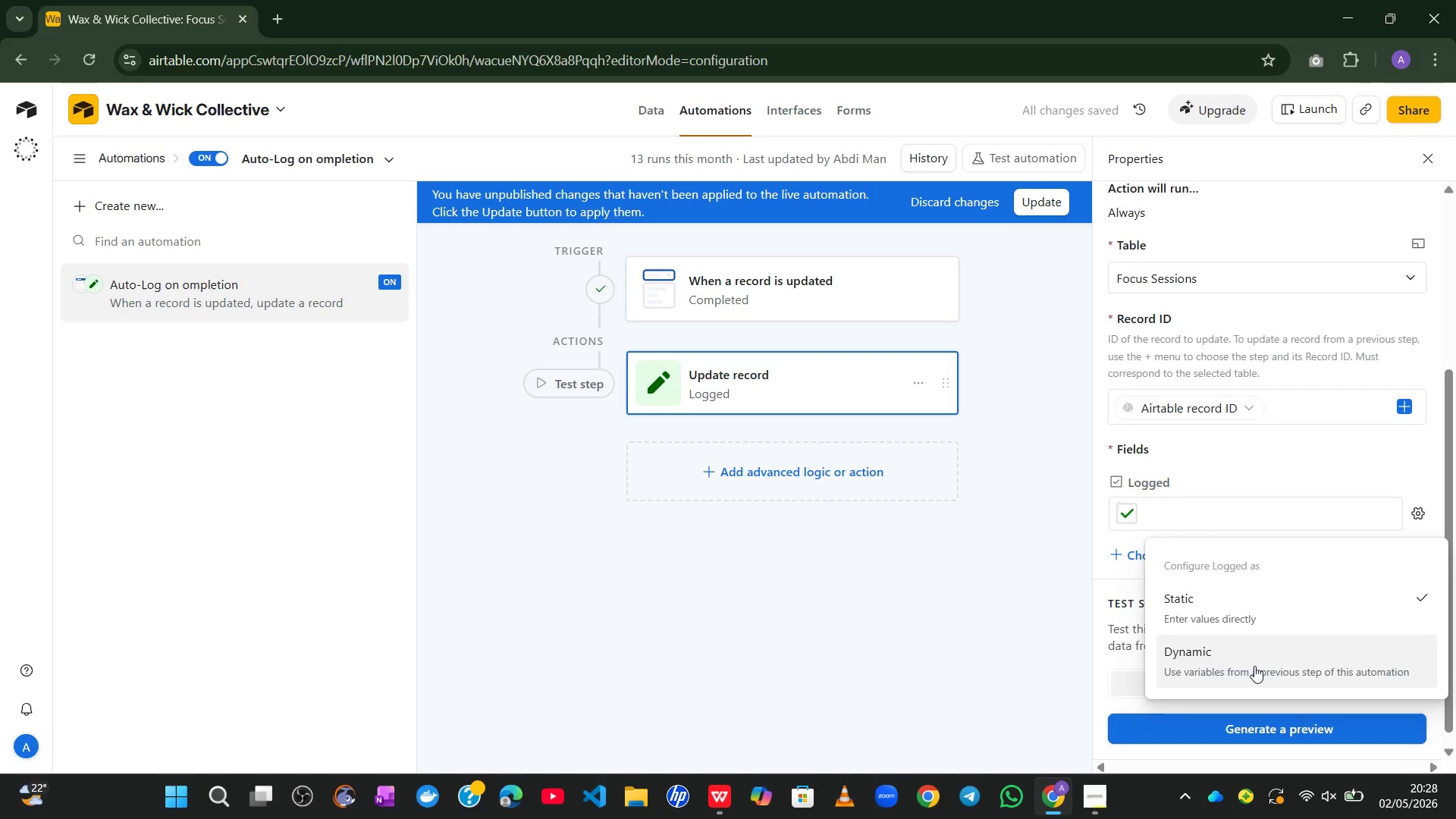 
left_click([1254, 666])
 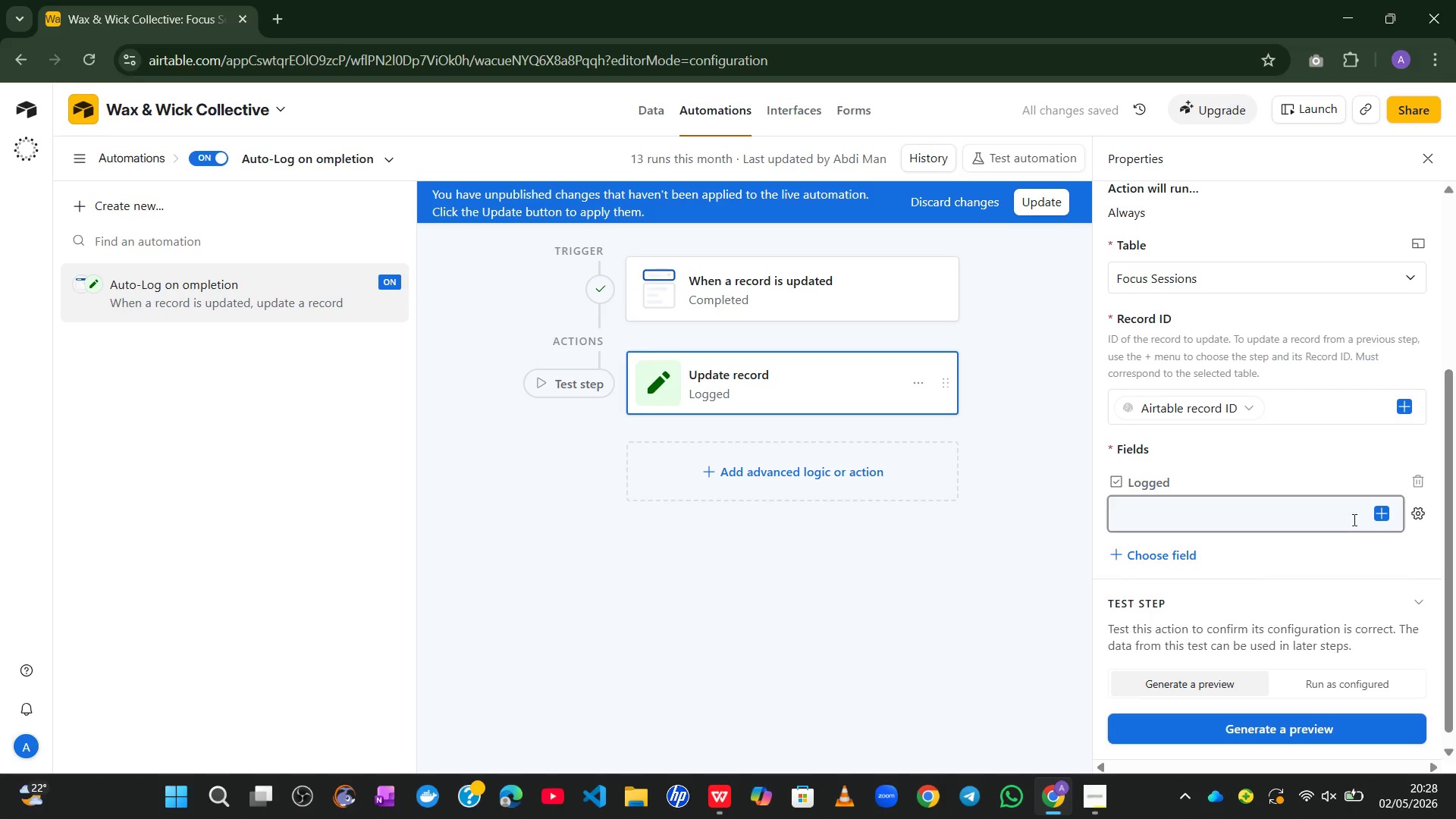 
left_click([1379, 516])
 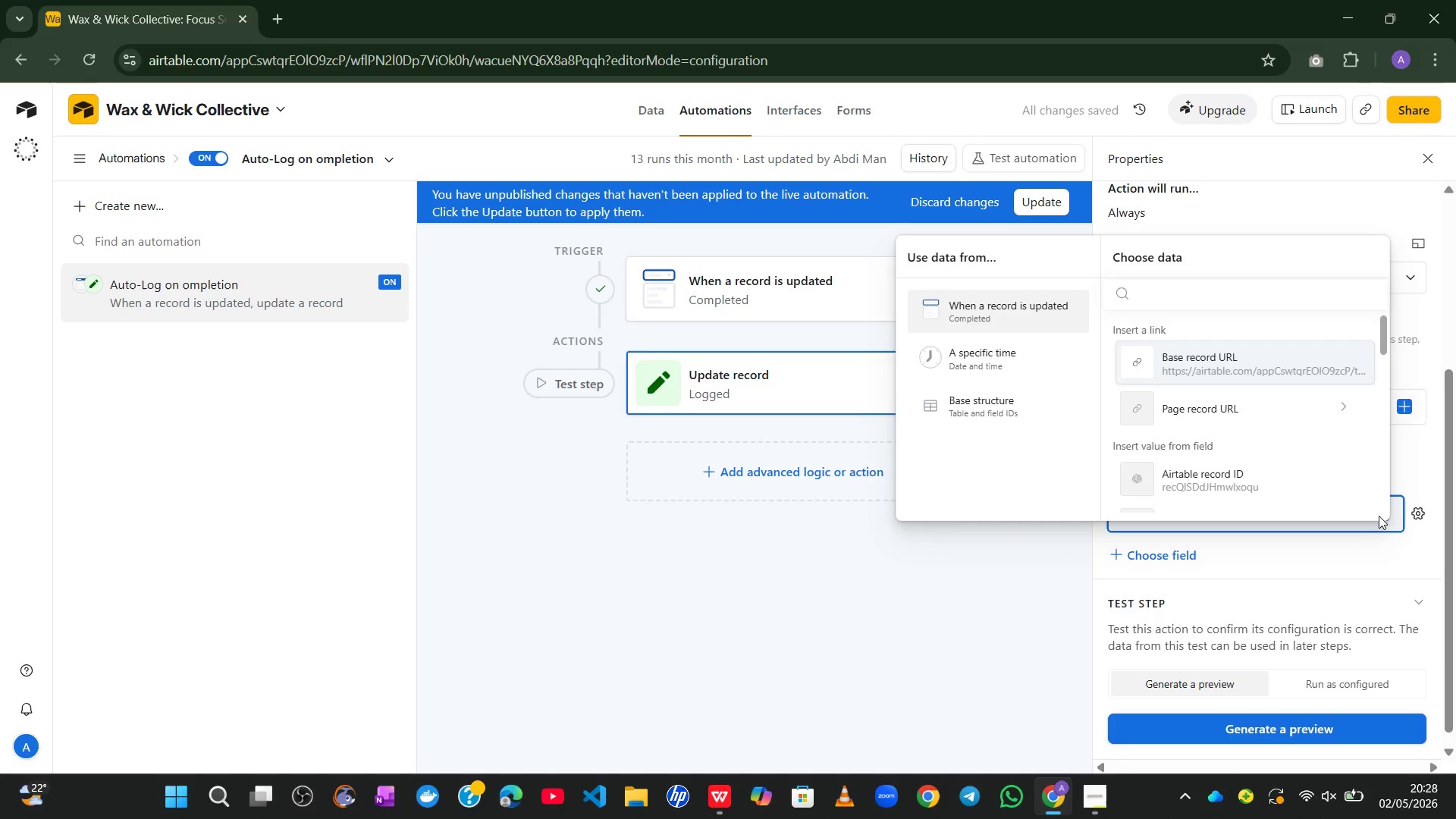 
mouse_move([1311, 450])
 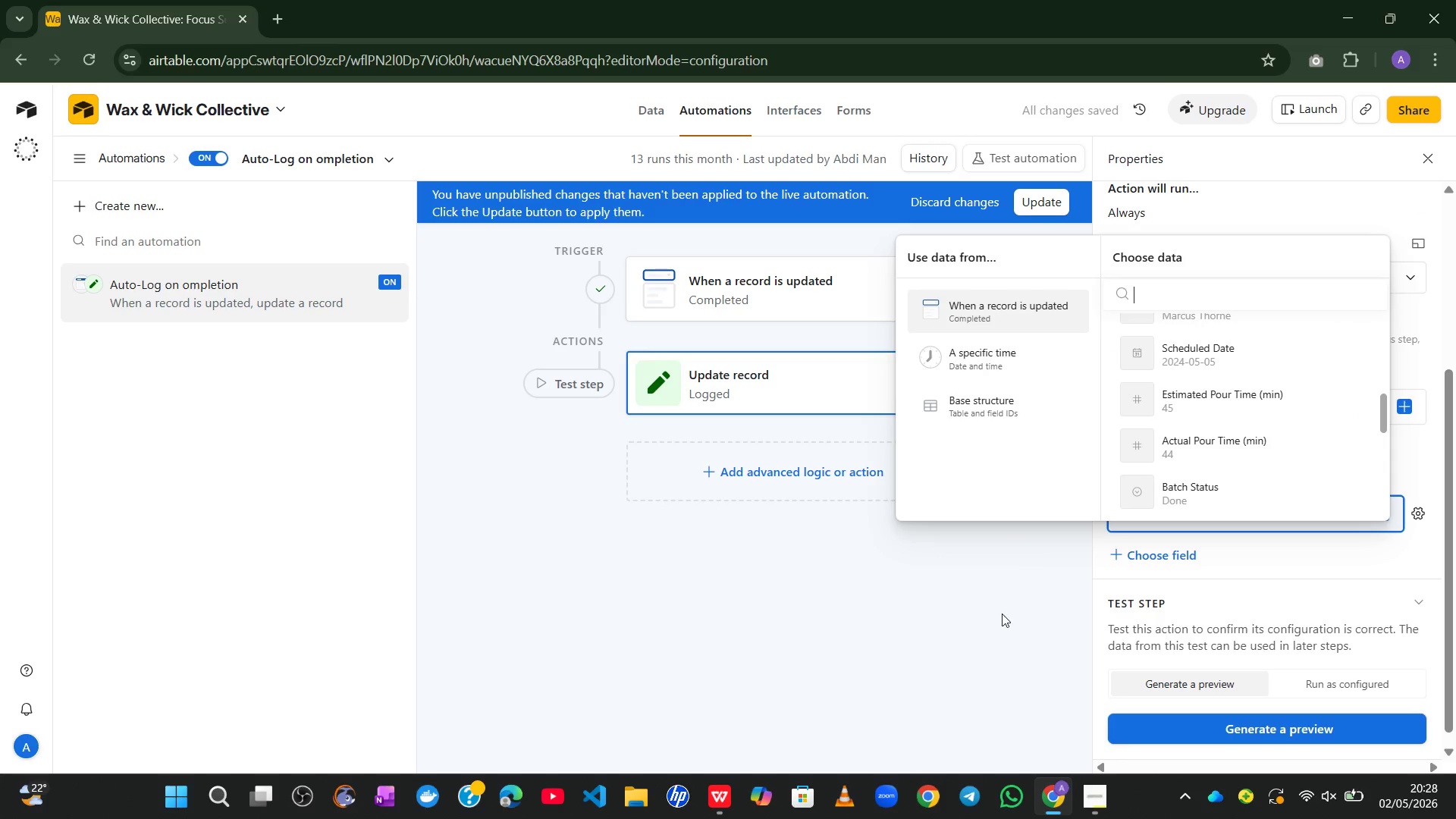 
left_click([1002, 613])
 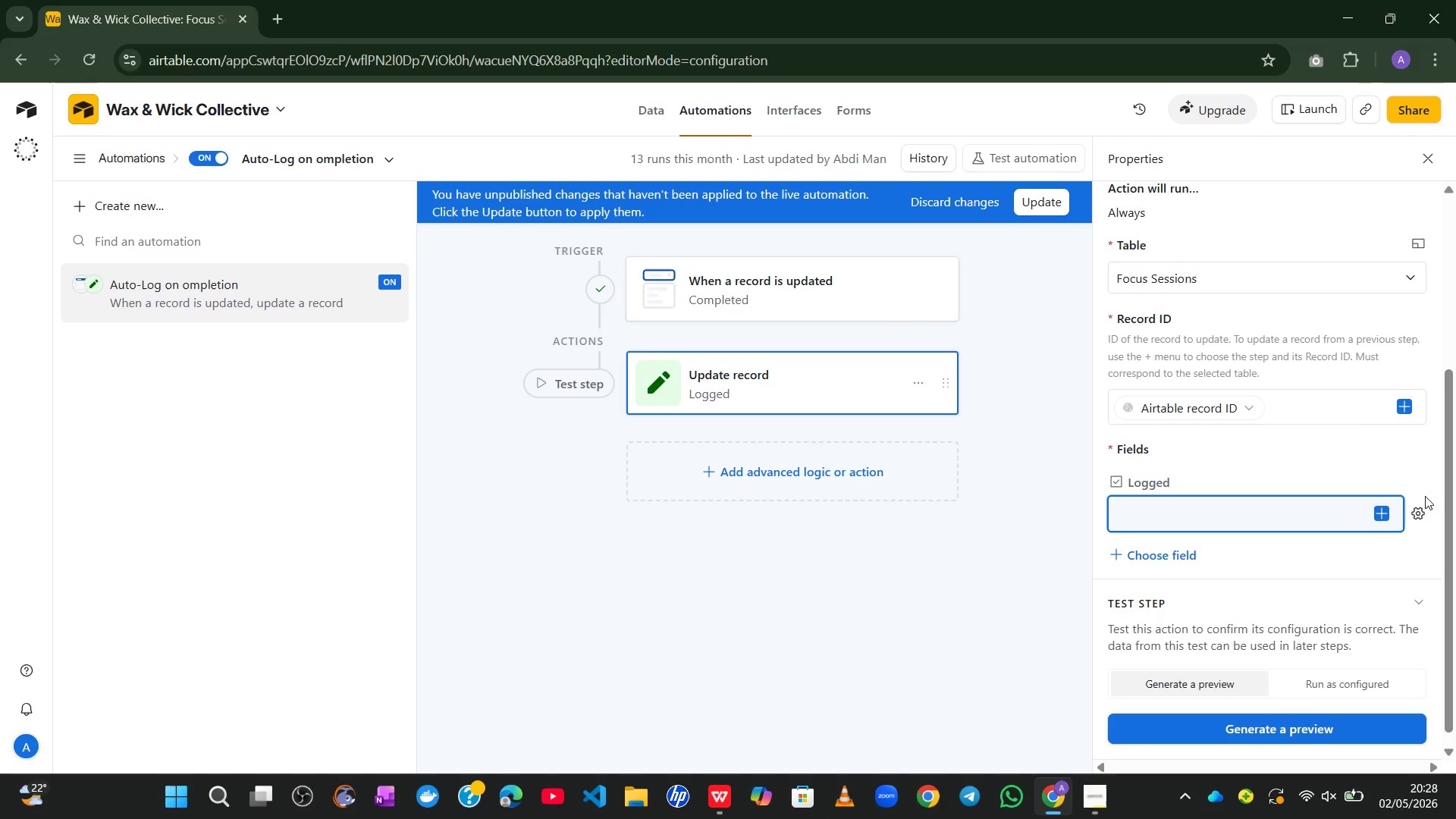 
left_click([1419, 510])
 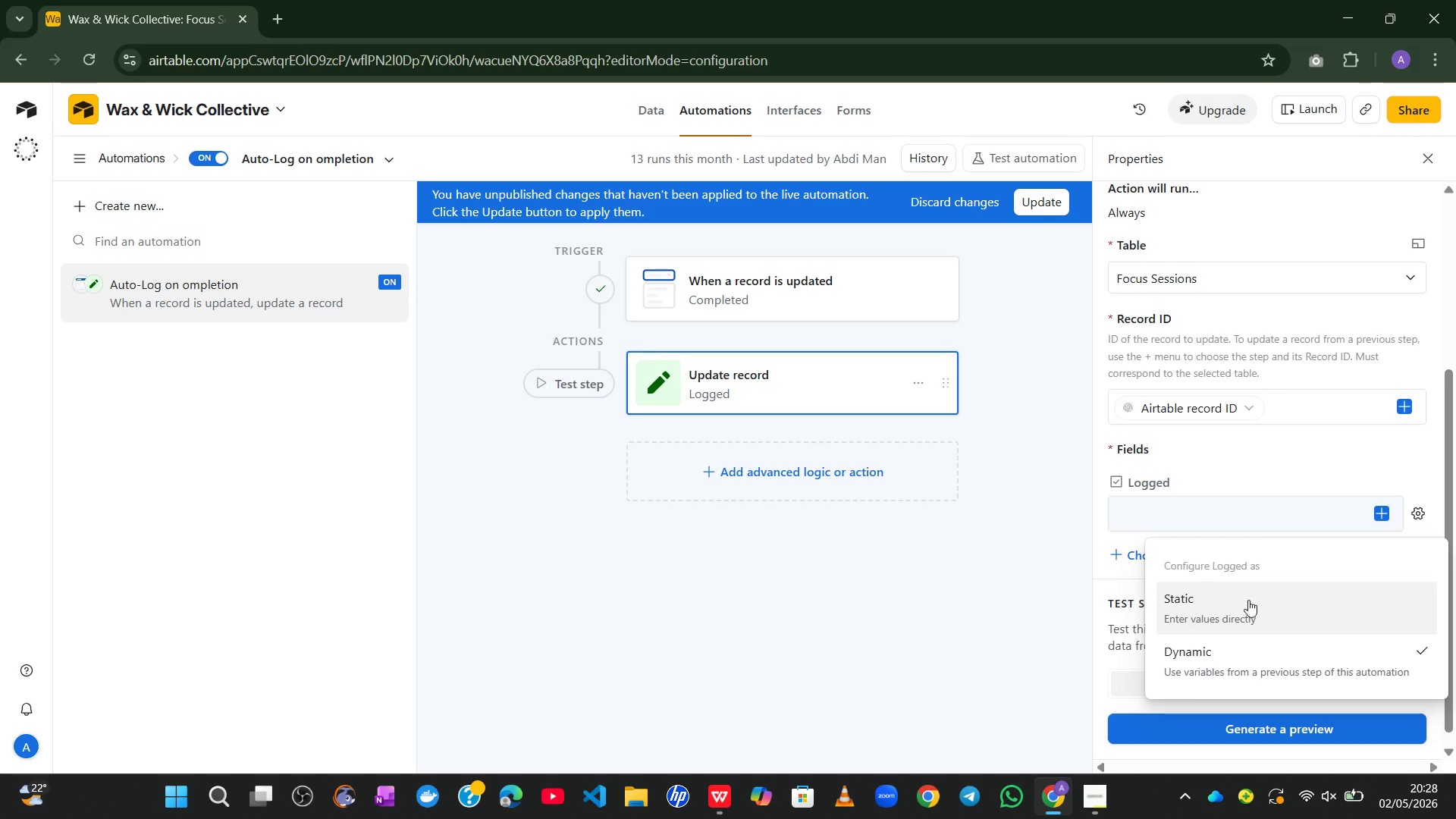 
left_click([1233, 605])
 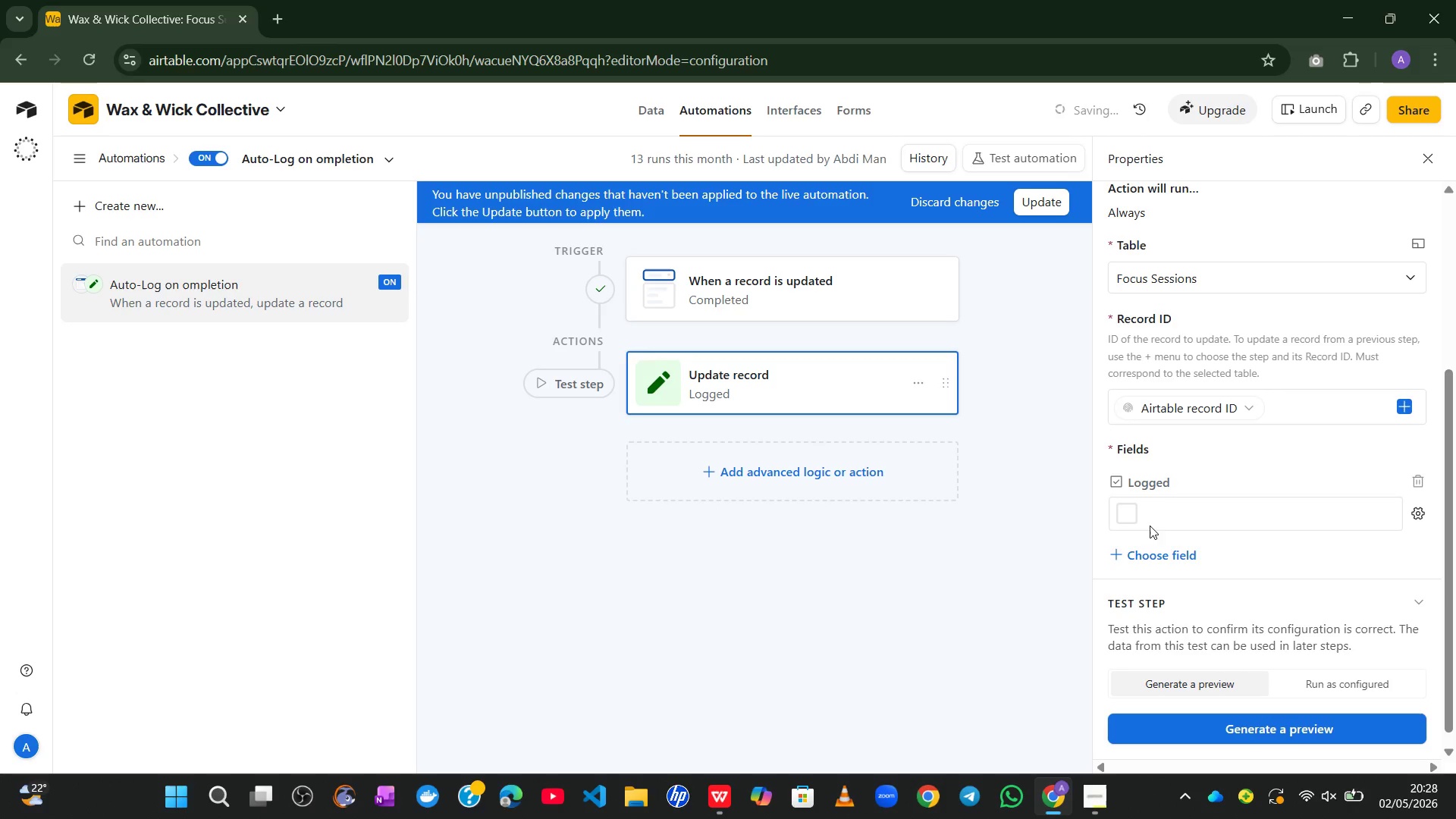 
left_click([1134, 520])
 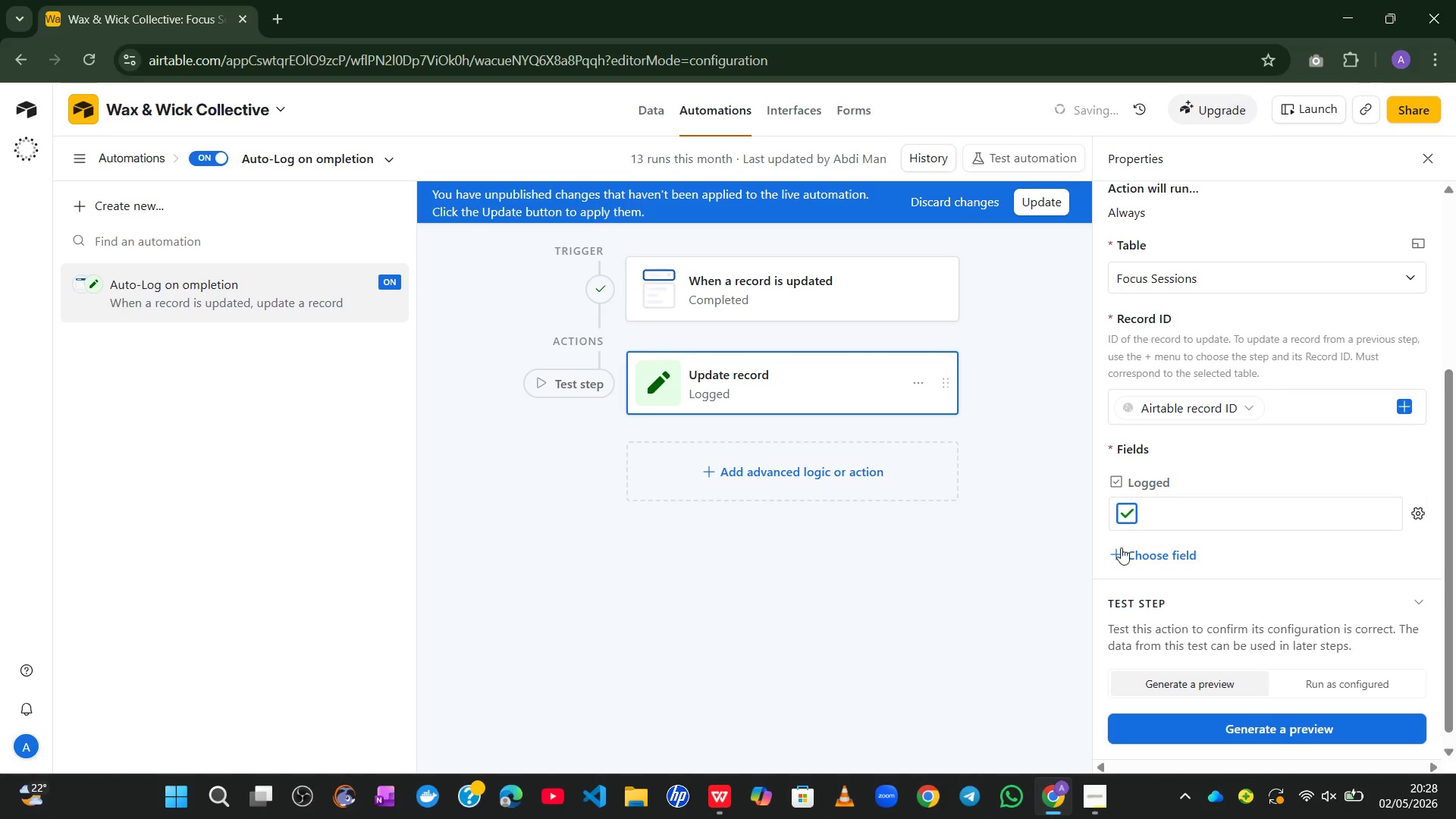 
left_click([1120, 552])
 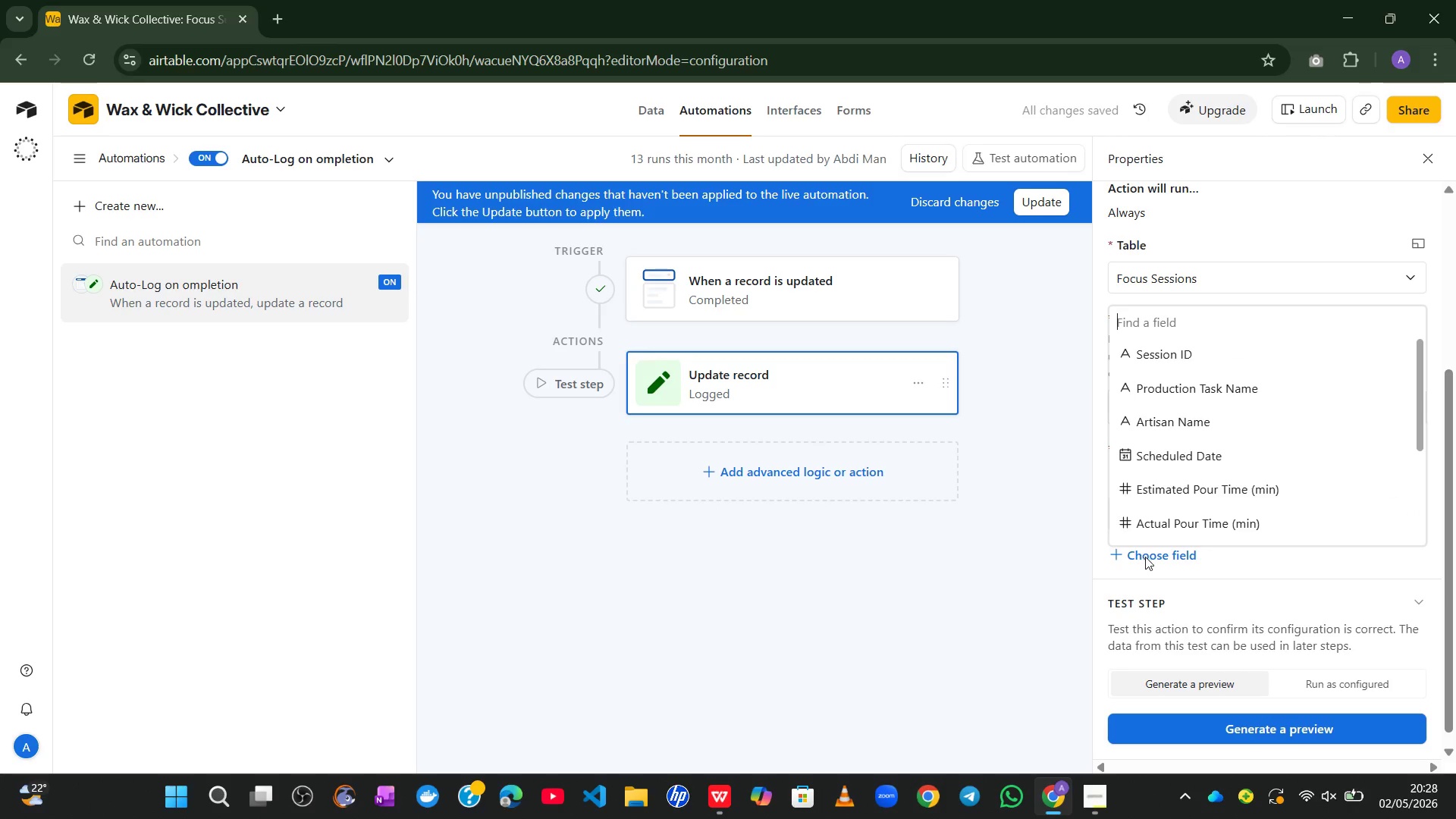 
mouse_move([1203, 469])
 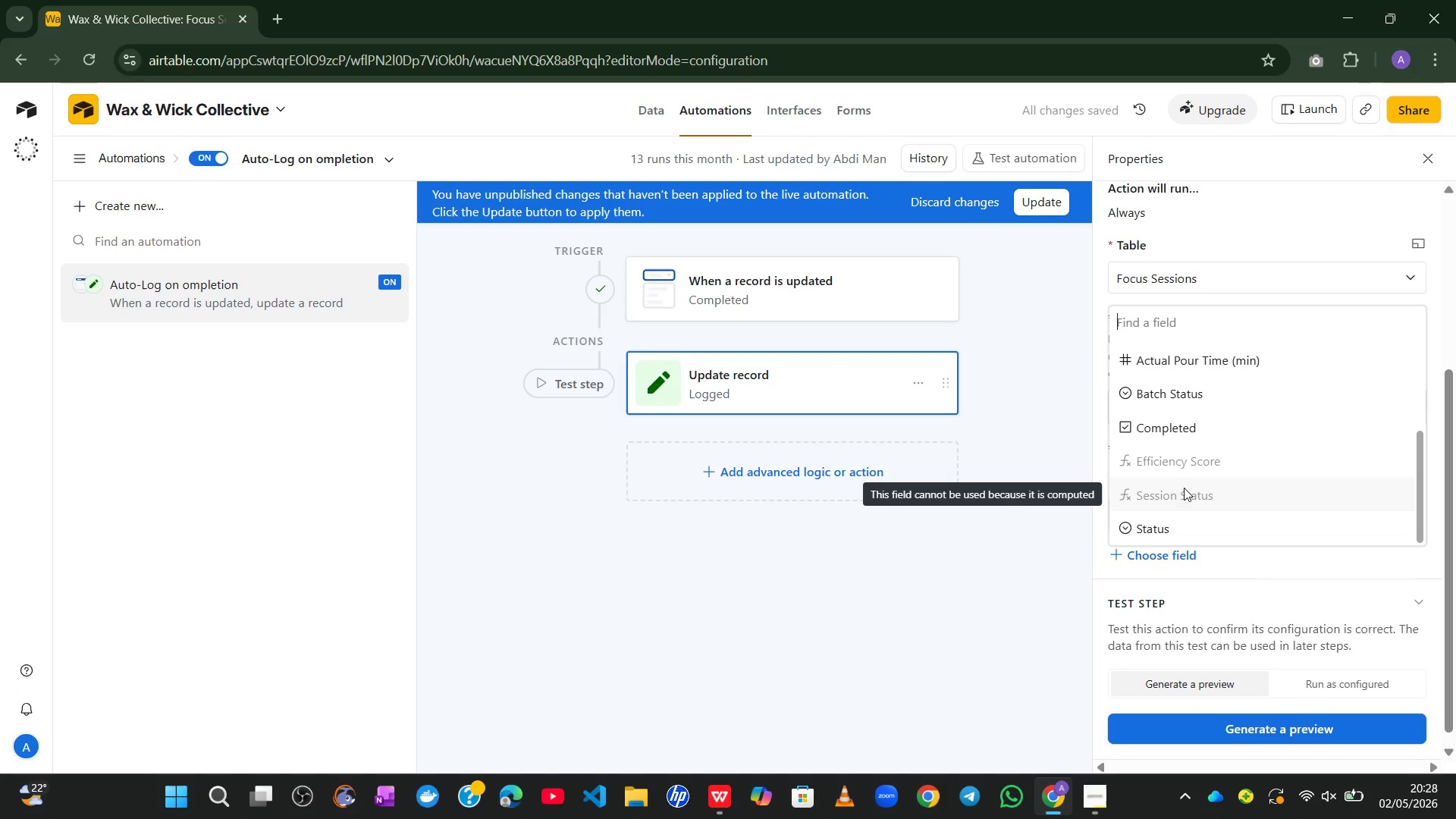 
left_click([1160, 523])
 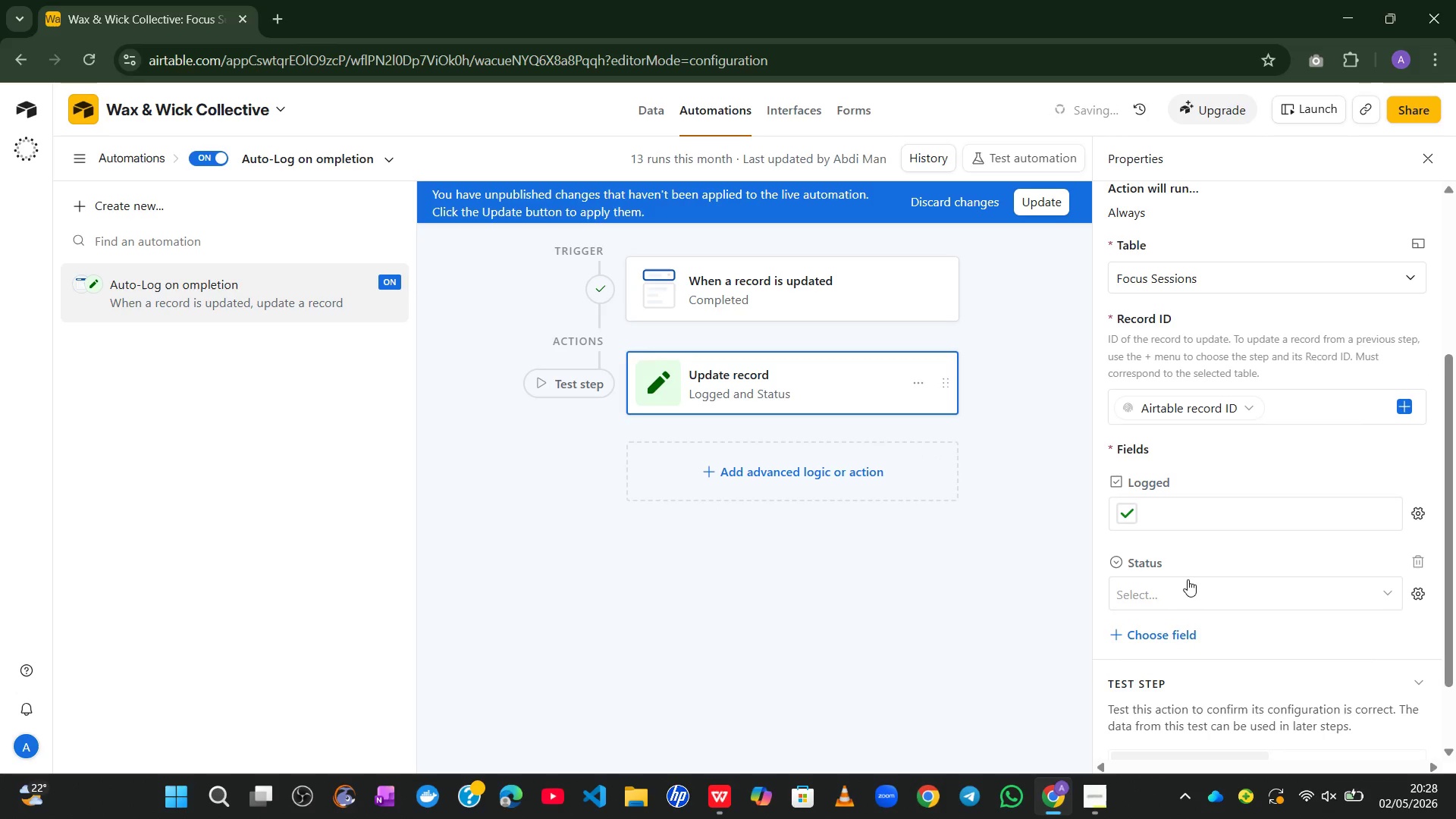 
left_click([1191, 588])
 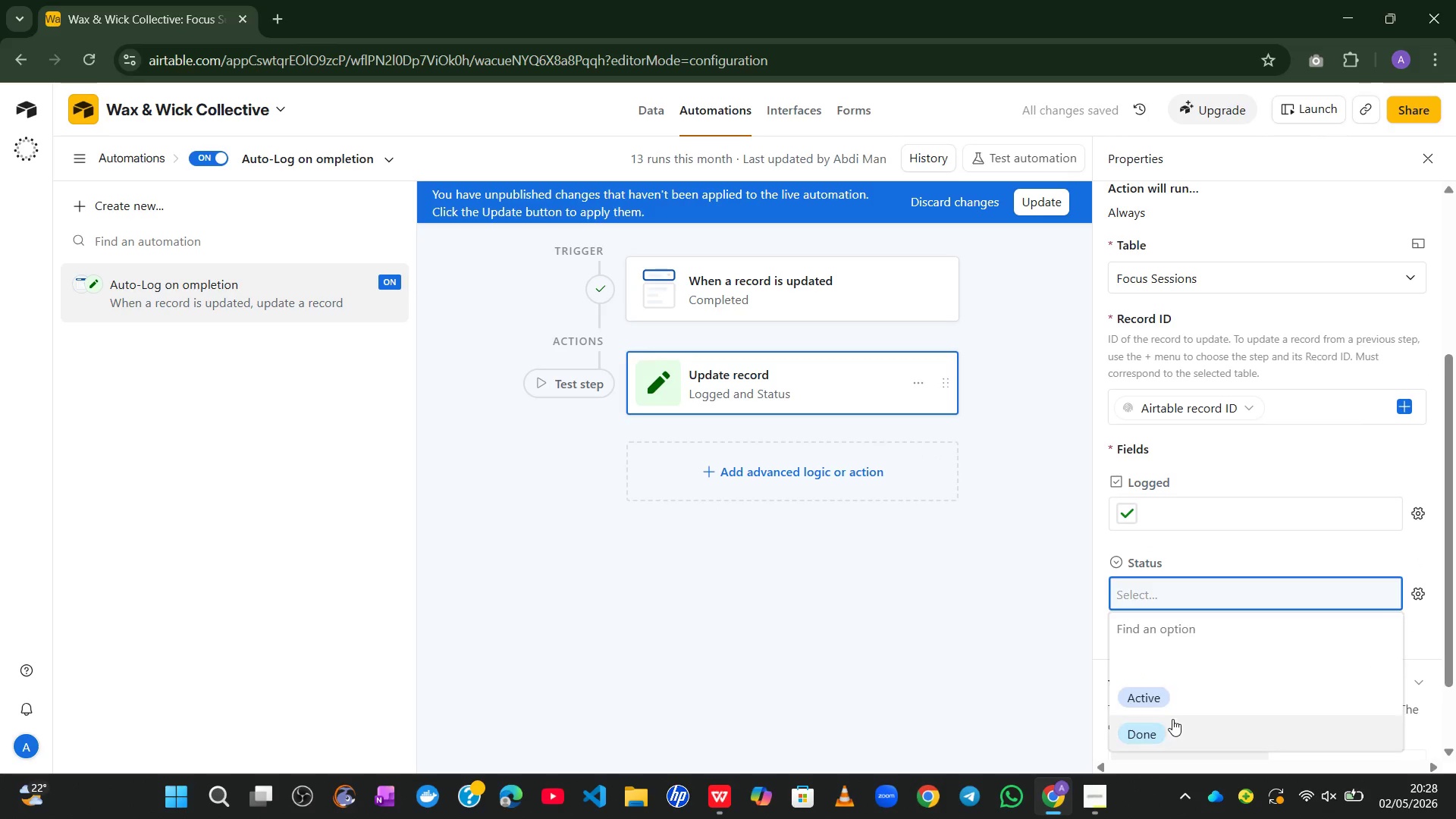 
left_click([1168, 723])
 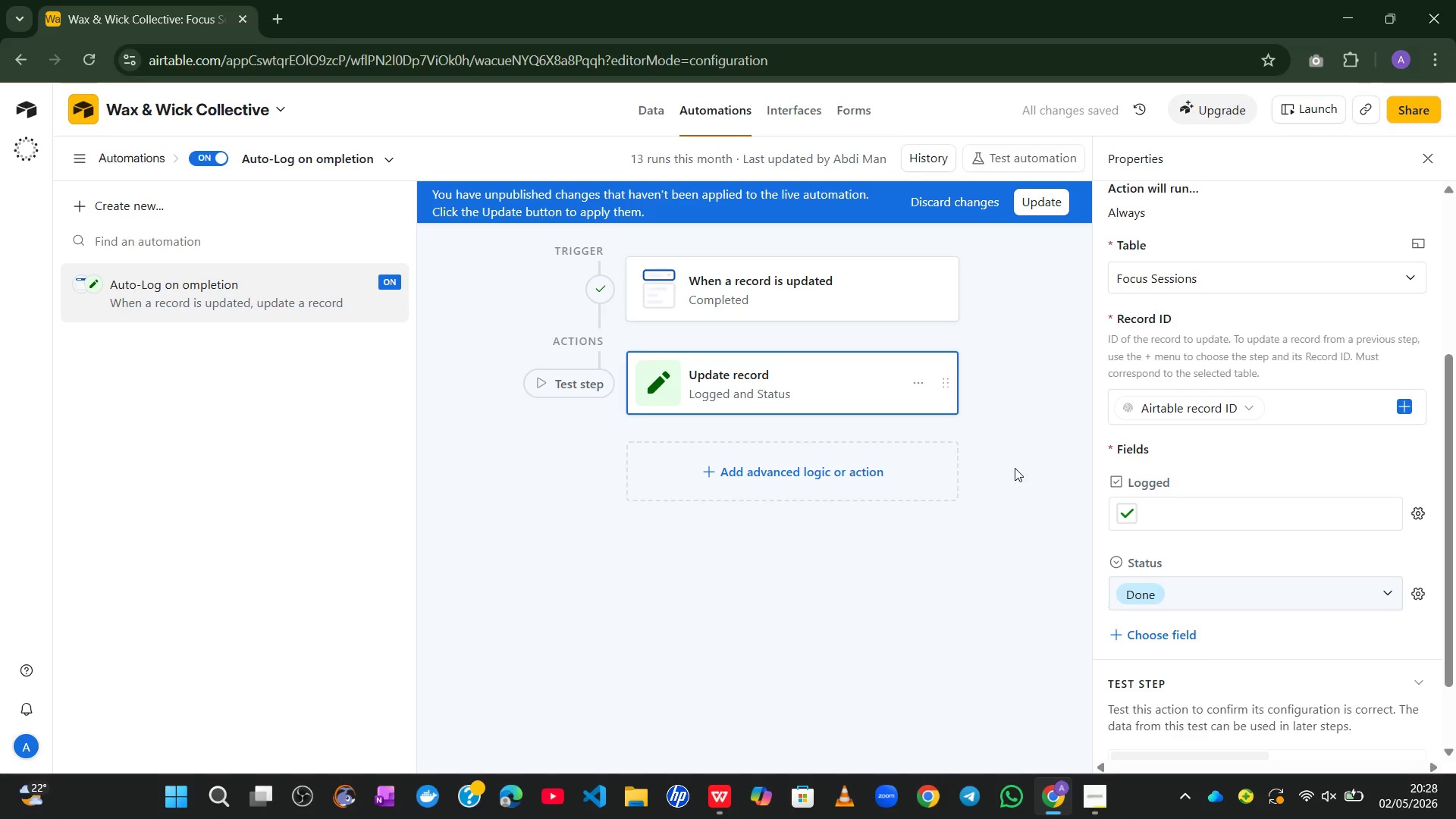 
left_click([949, 546])
 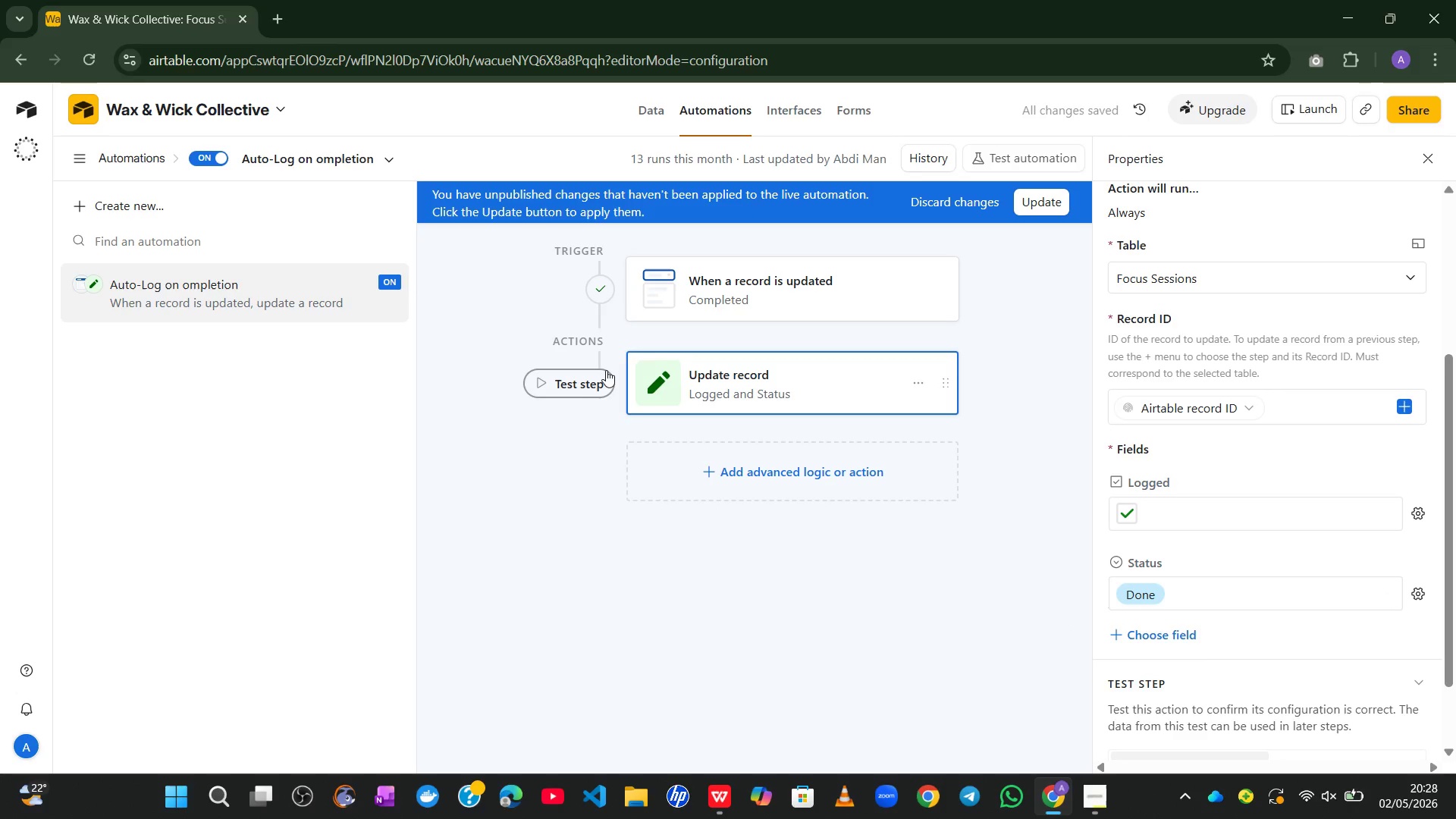 
left_click([568, 380])
 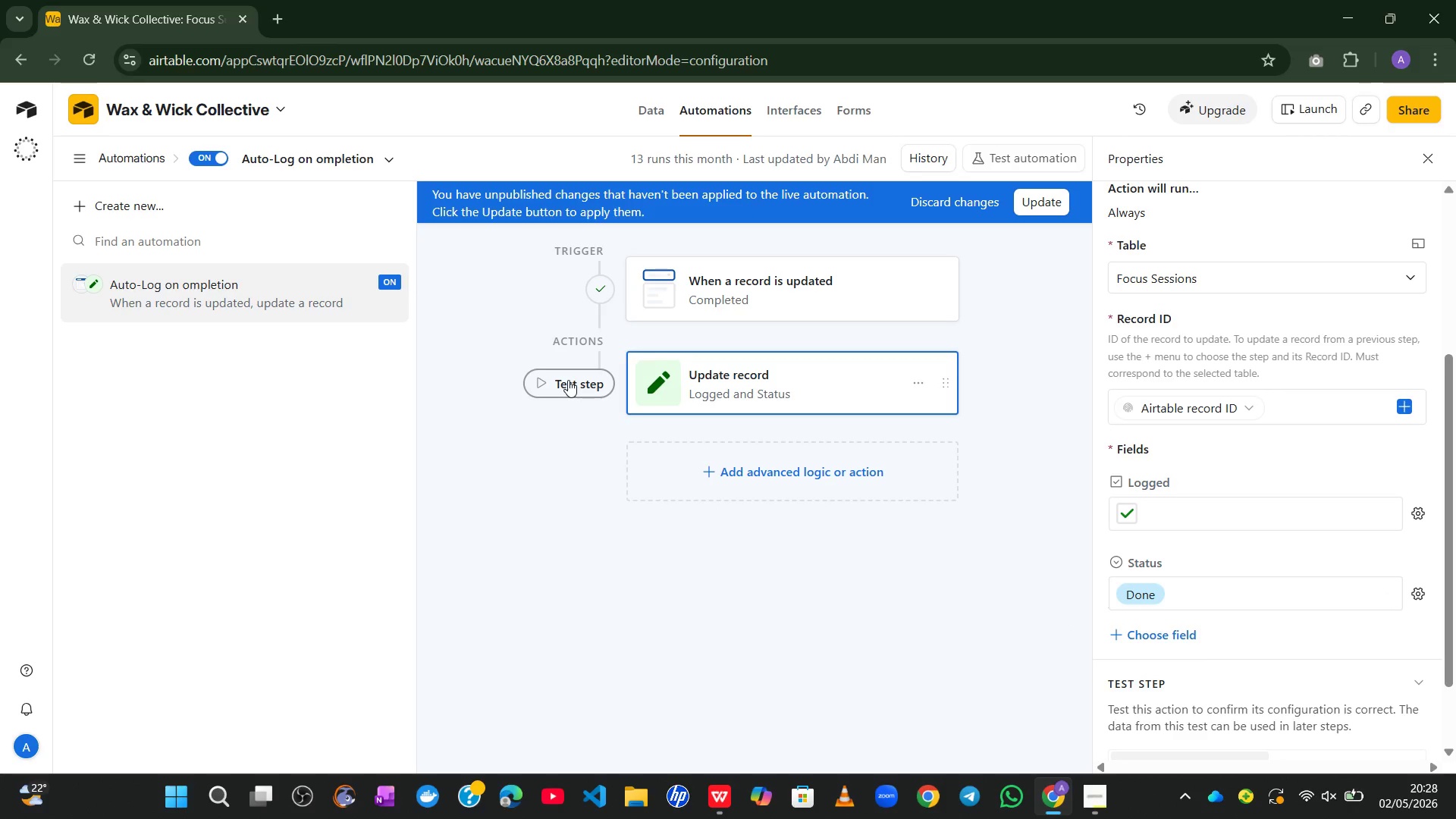 
mouse_move([590, 384])
 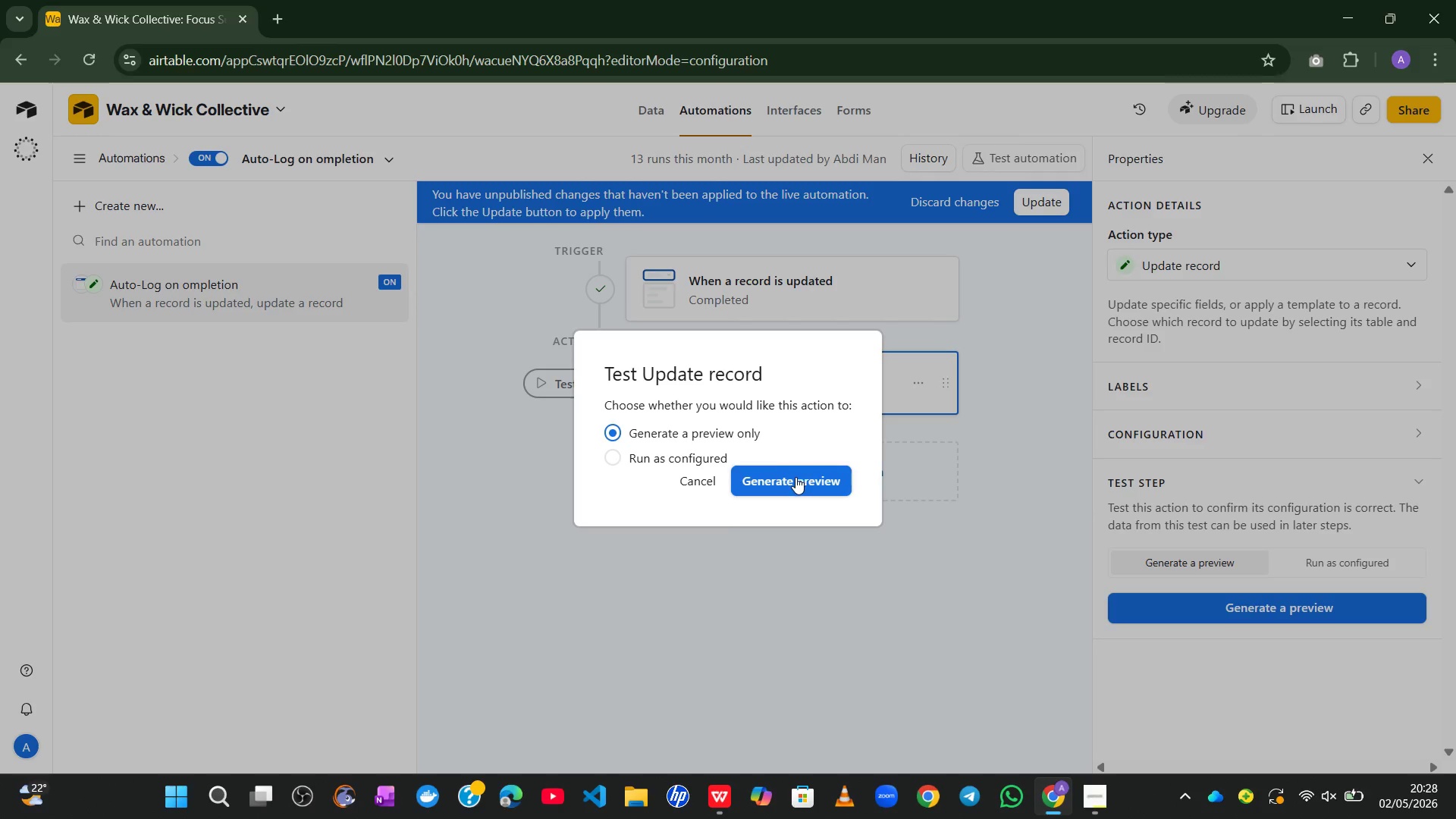 
left_click([795, 477])
 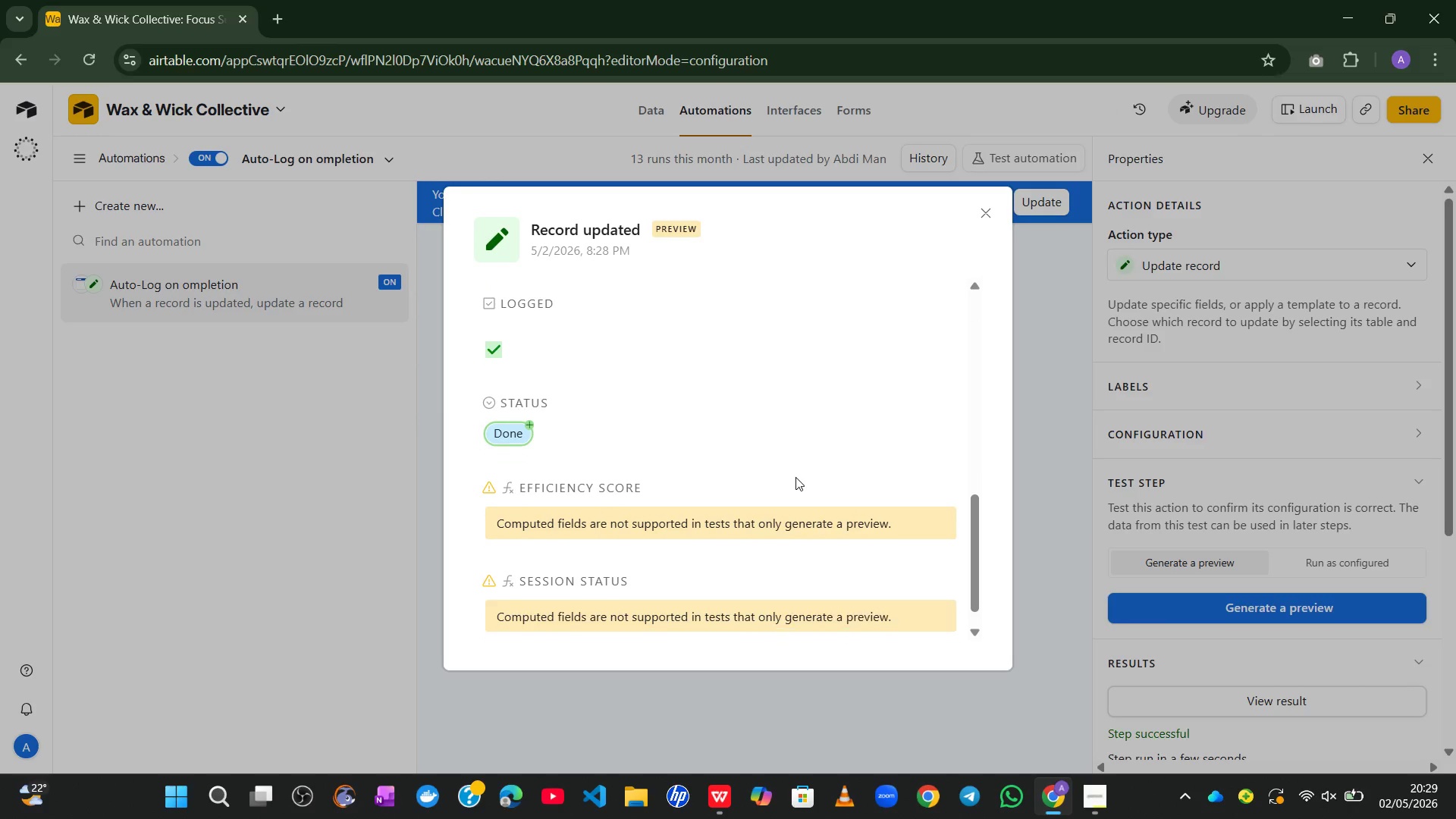 
wait(18.3)
 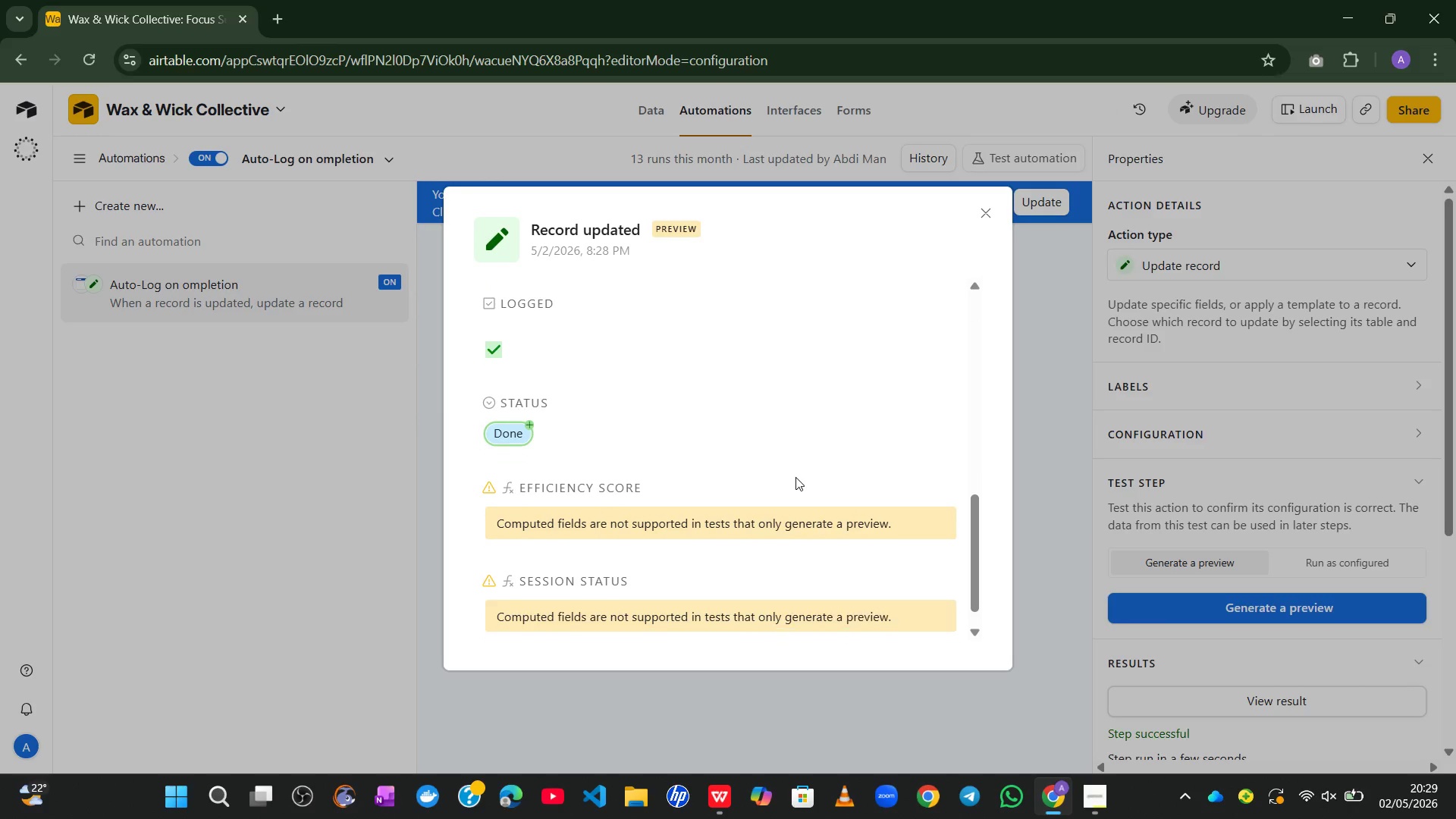 
left_click([990, 220])
 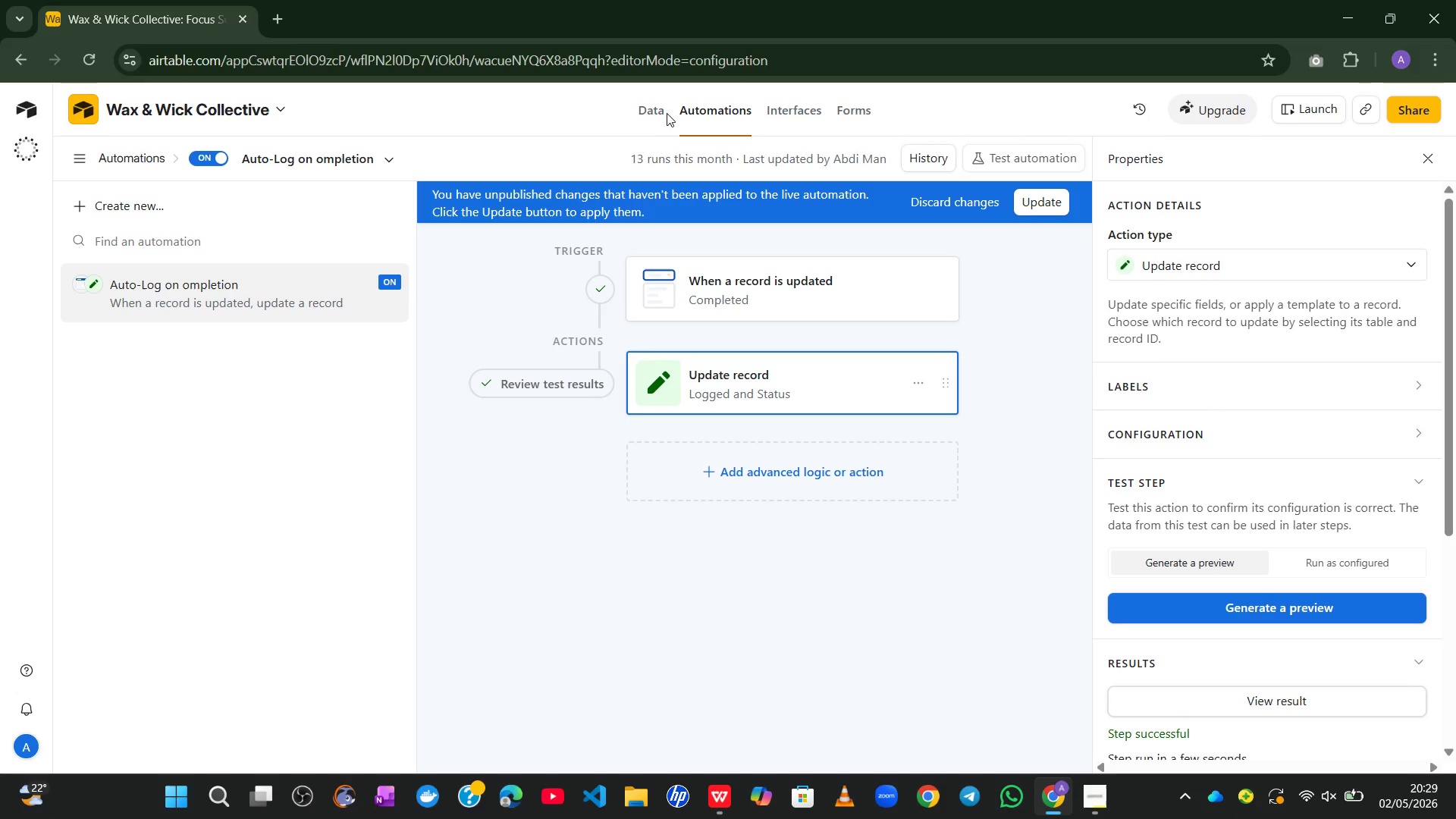 
left_click([657, 114])
 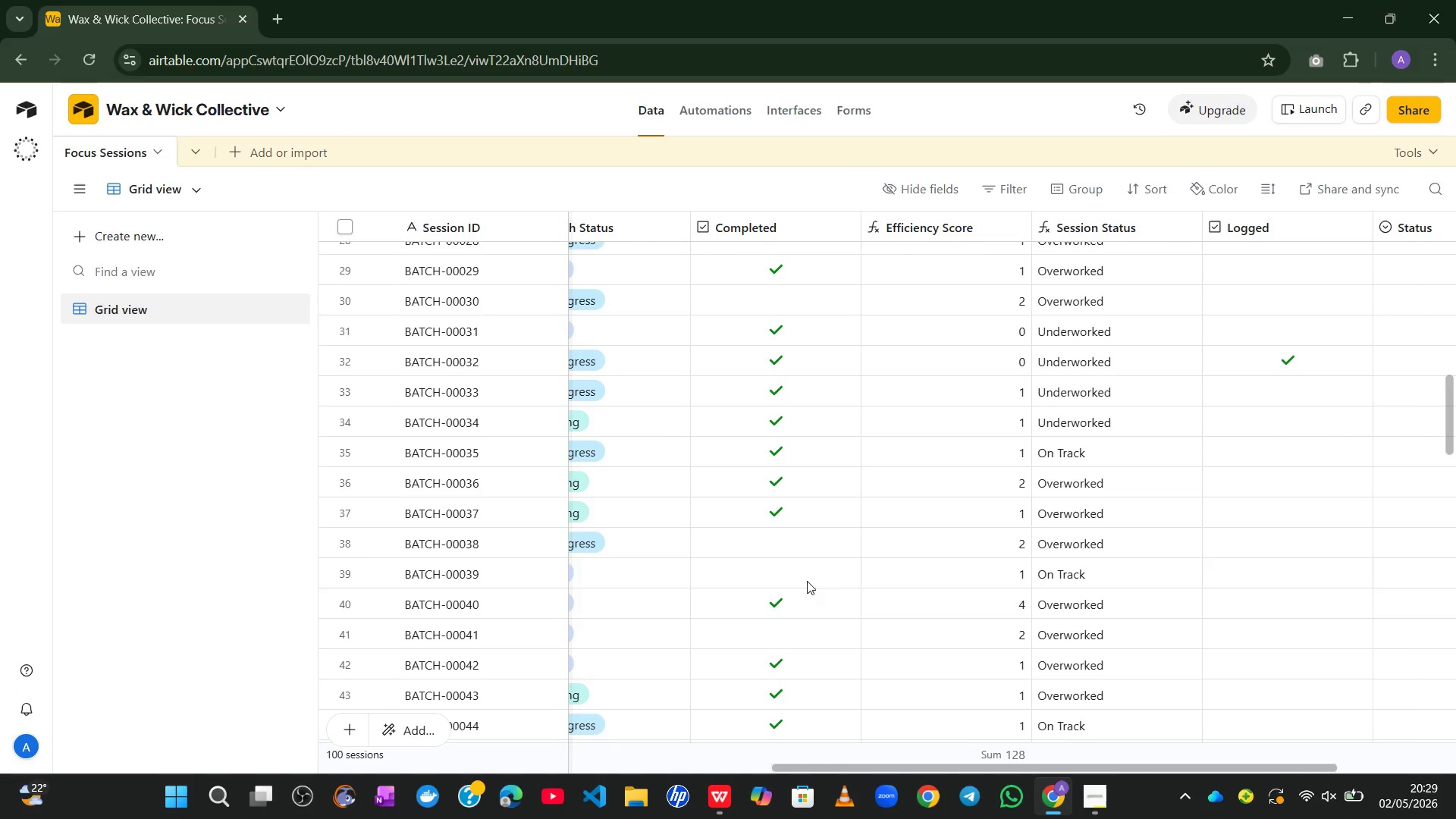 
left_click([778, 570])
 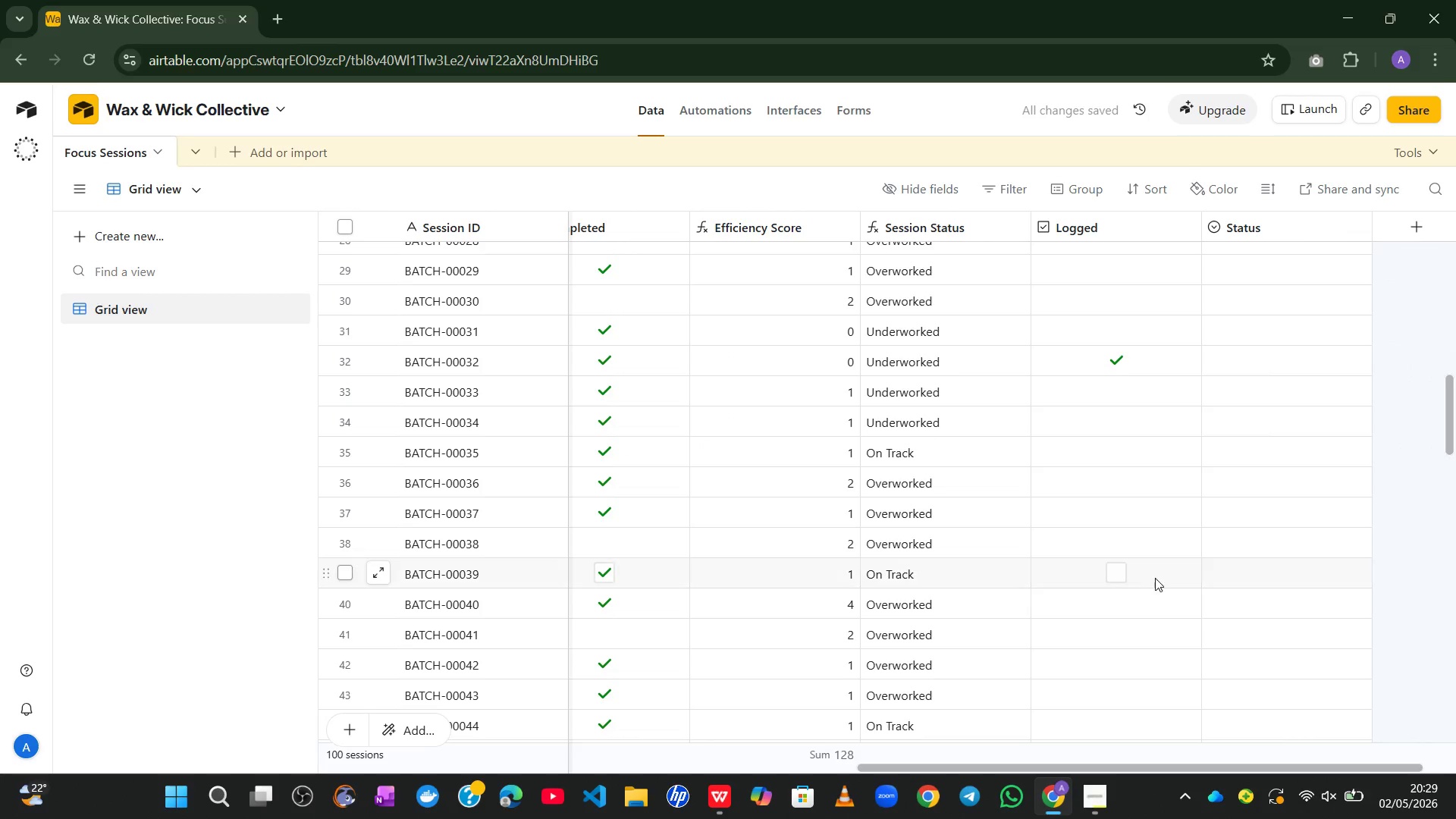 
wait(9.33)
 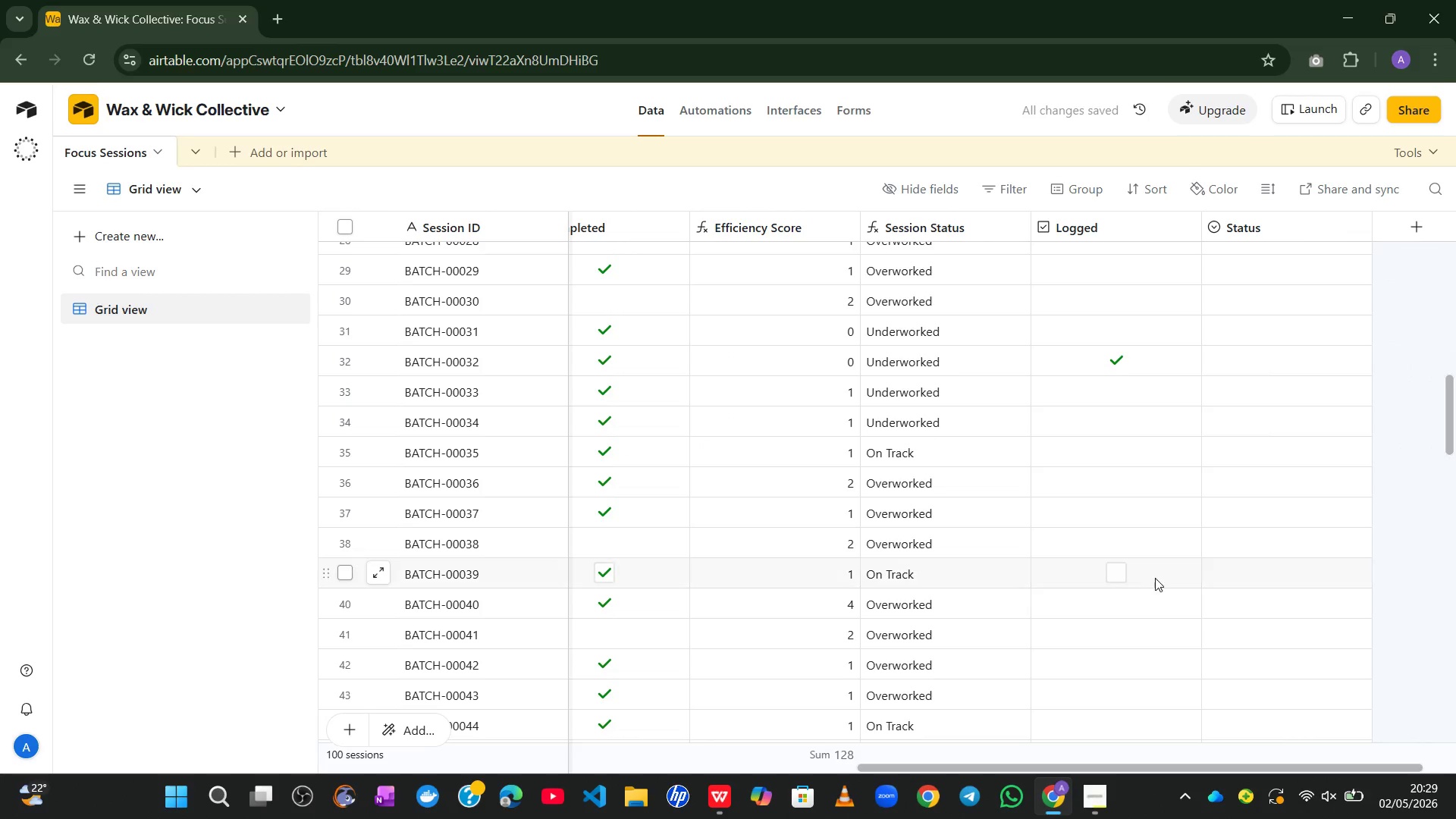 
left_click([1122, 438])
 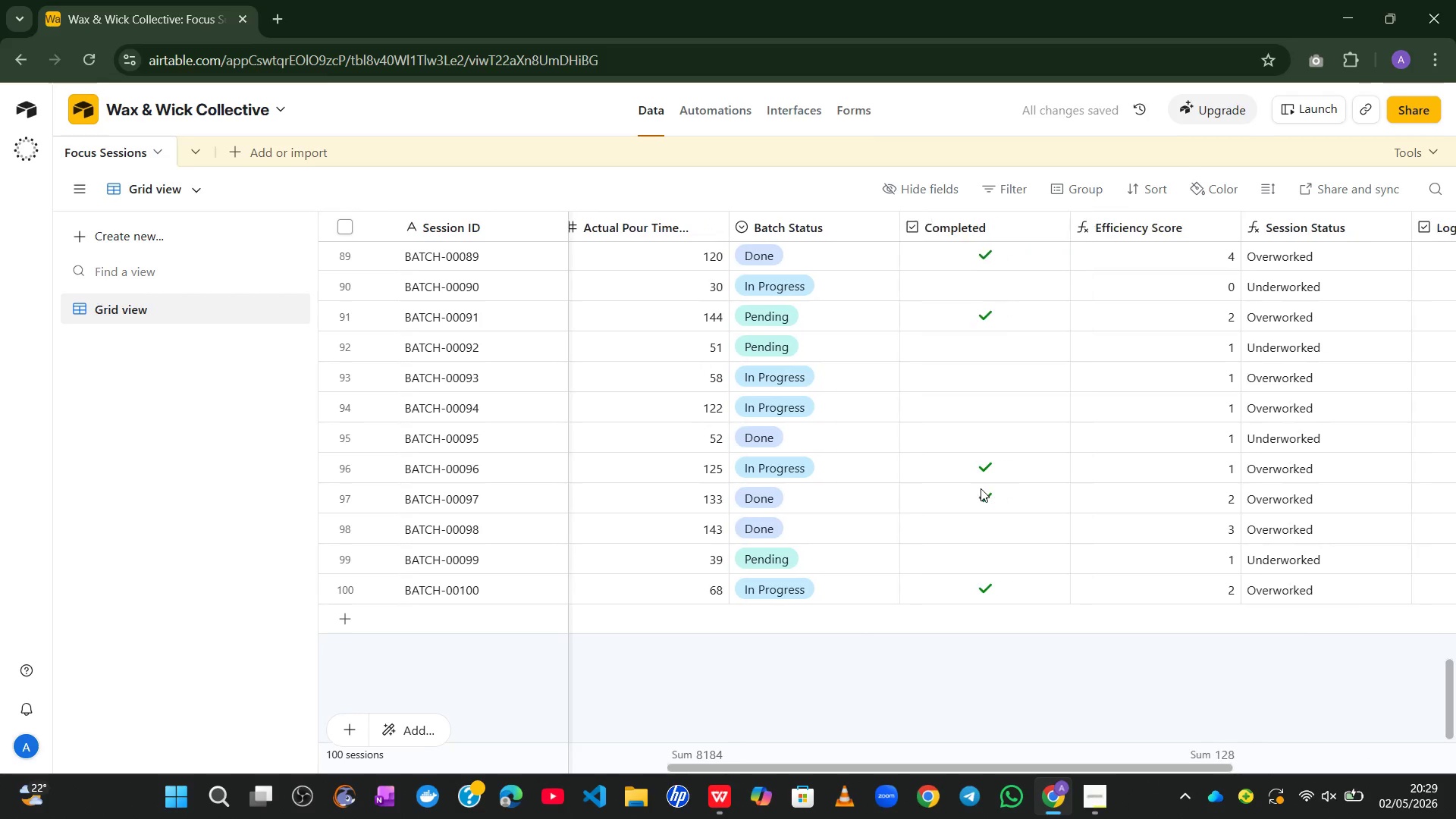 
wait(7.39)
 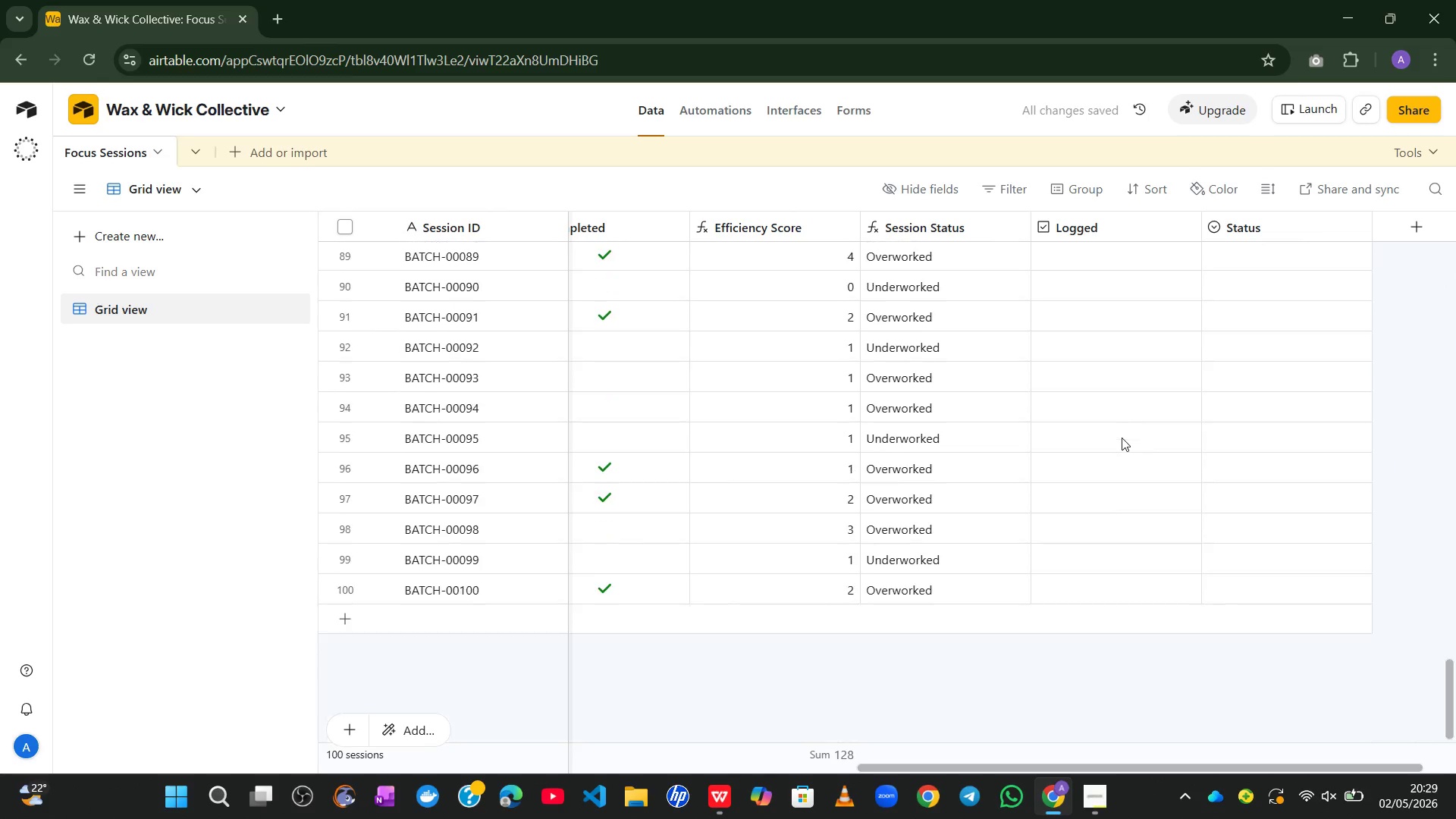 
left_click([830, 468])
 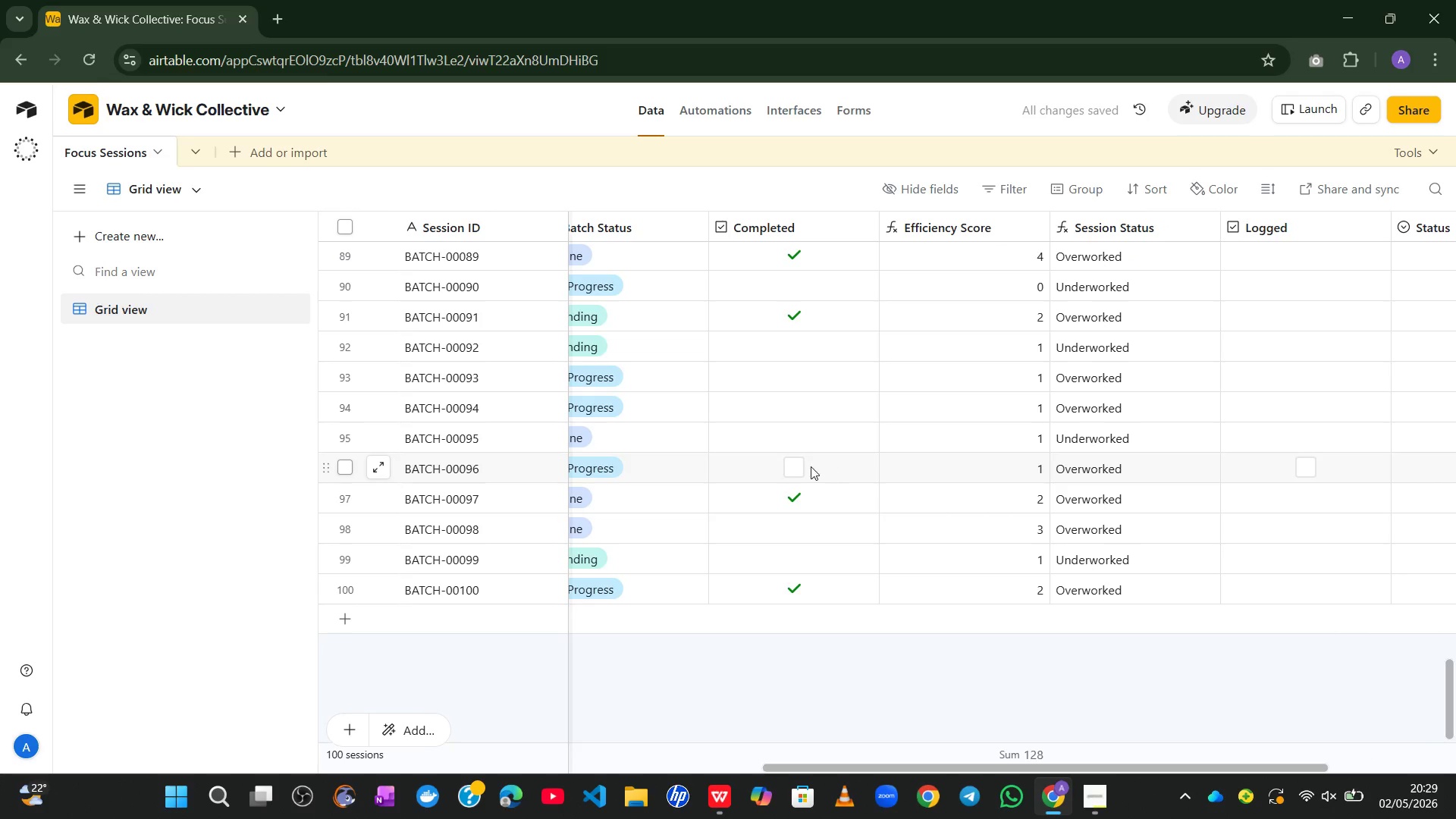 
left_click([793, 464])
 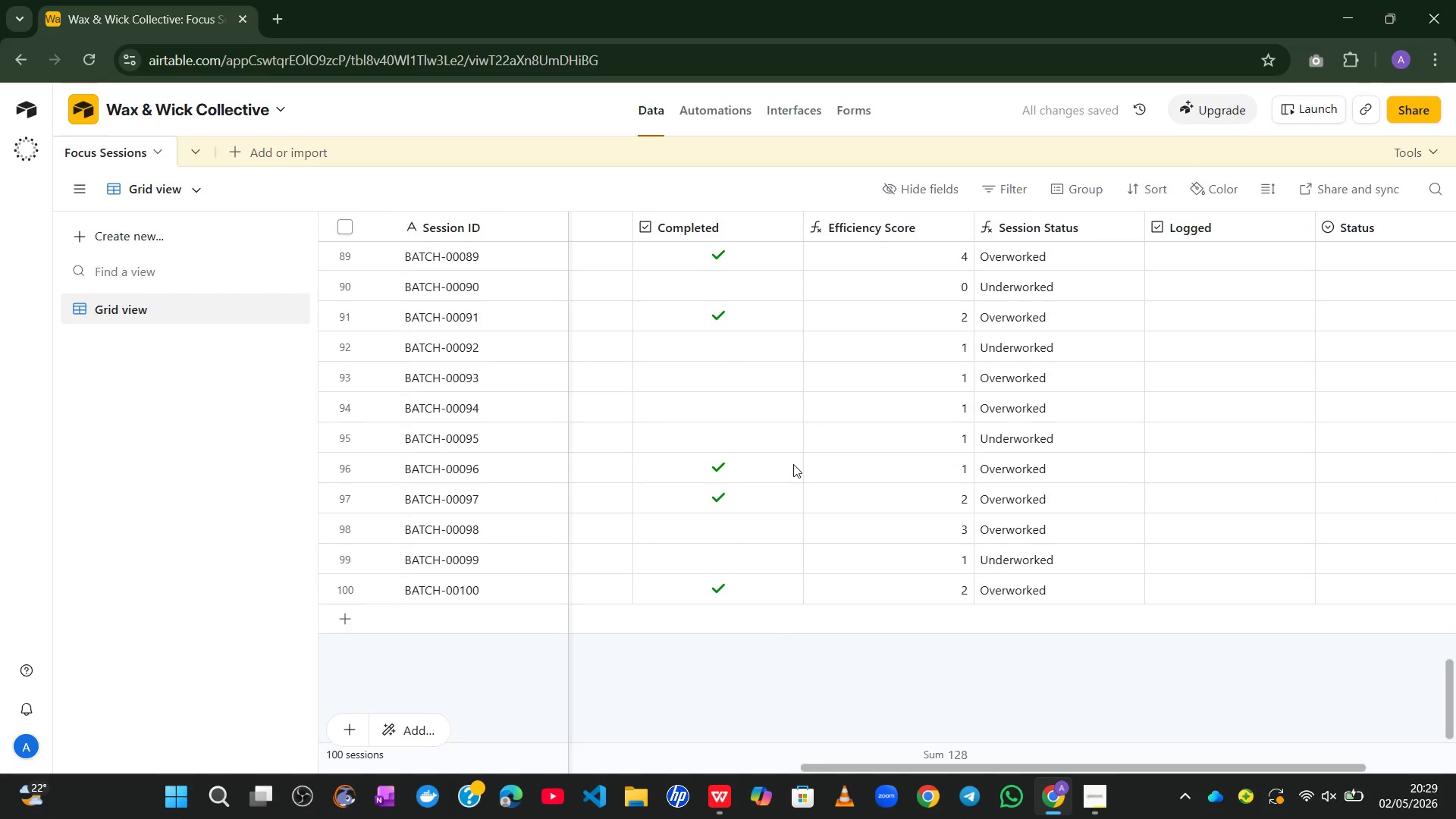 
left_click([724, 468])
 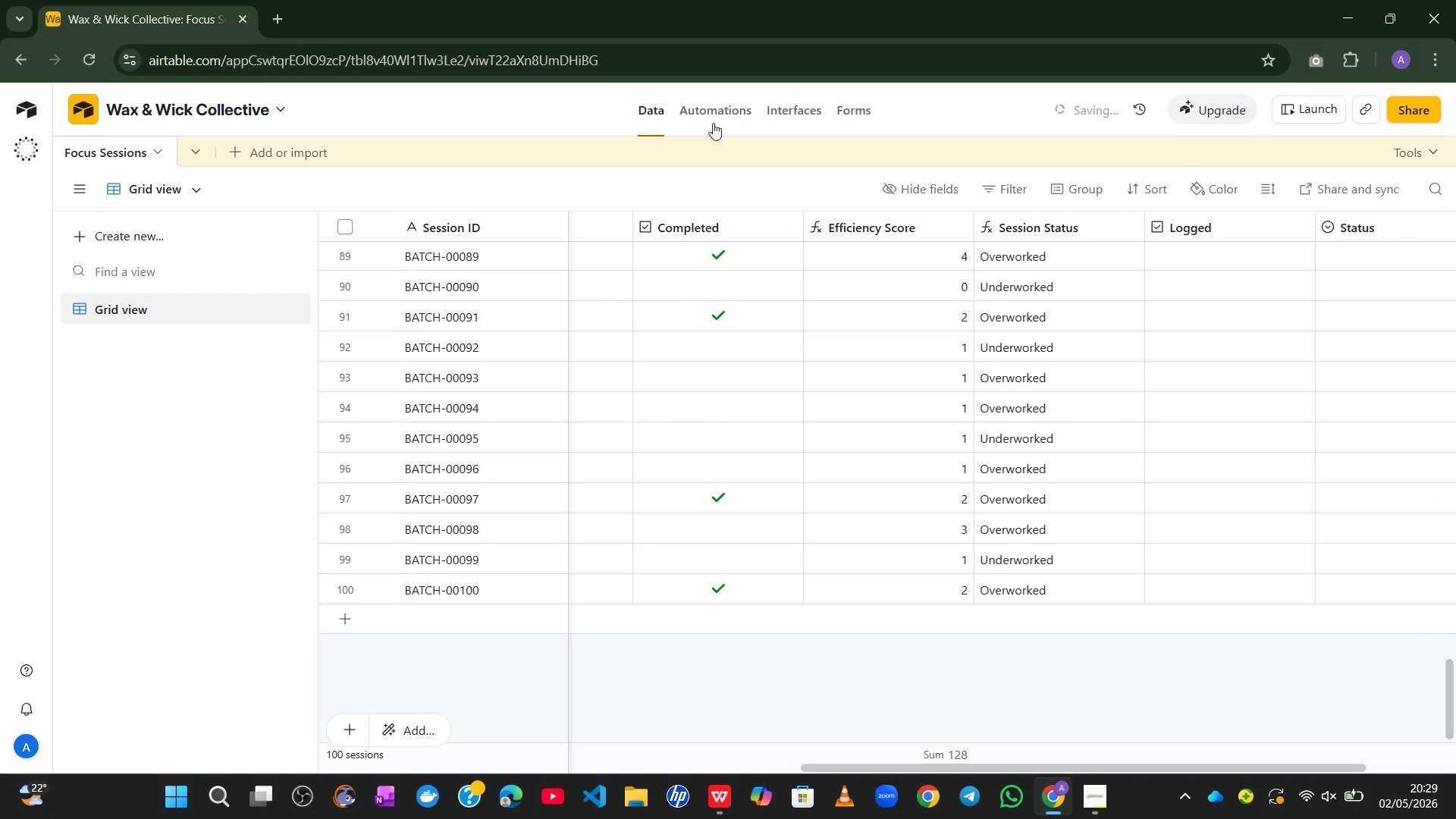 
left_click([707, 110])
 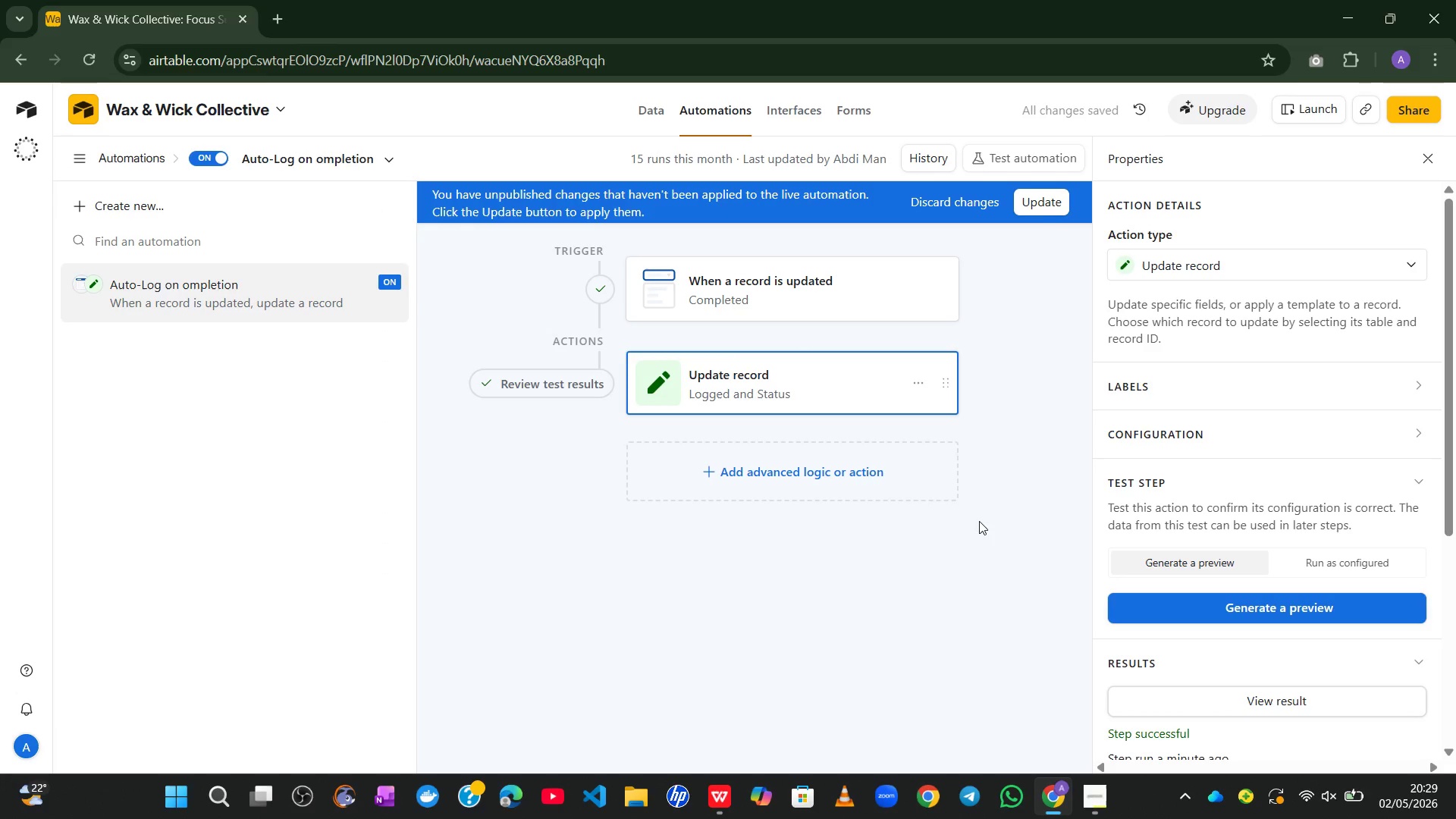 
wait(5.47)
 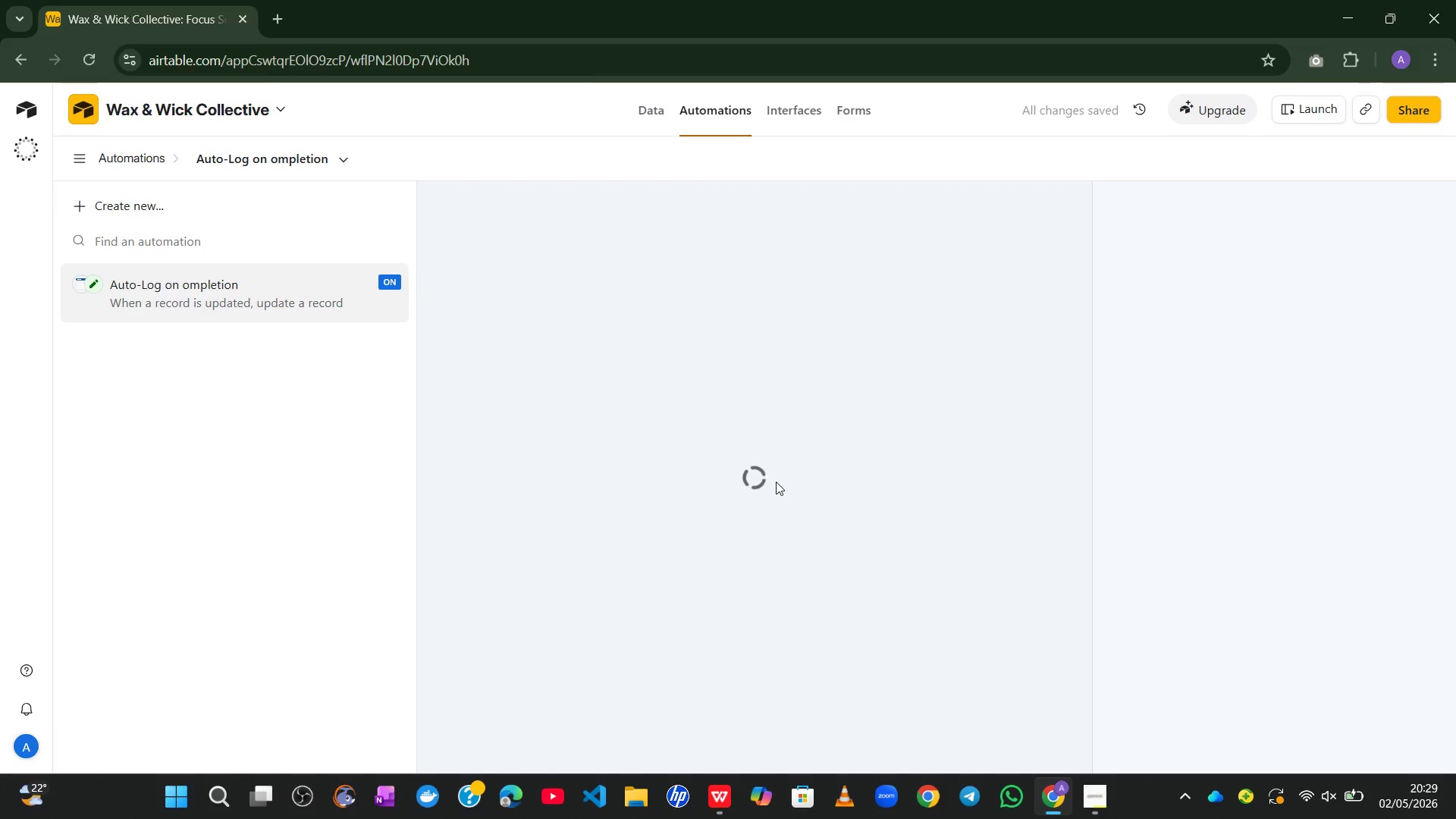 
left_click([665, 107])
 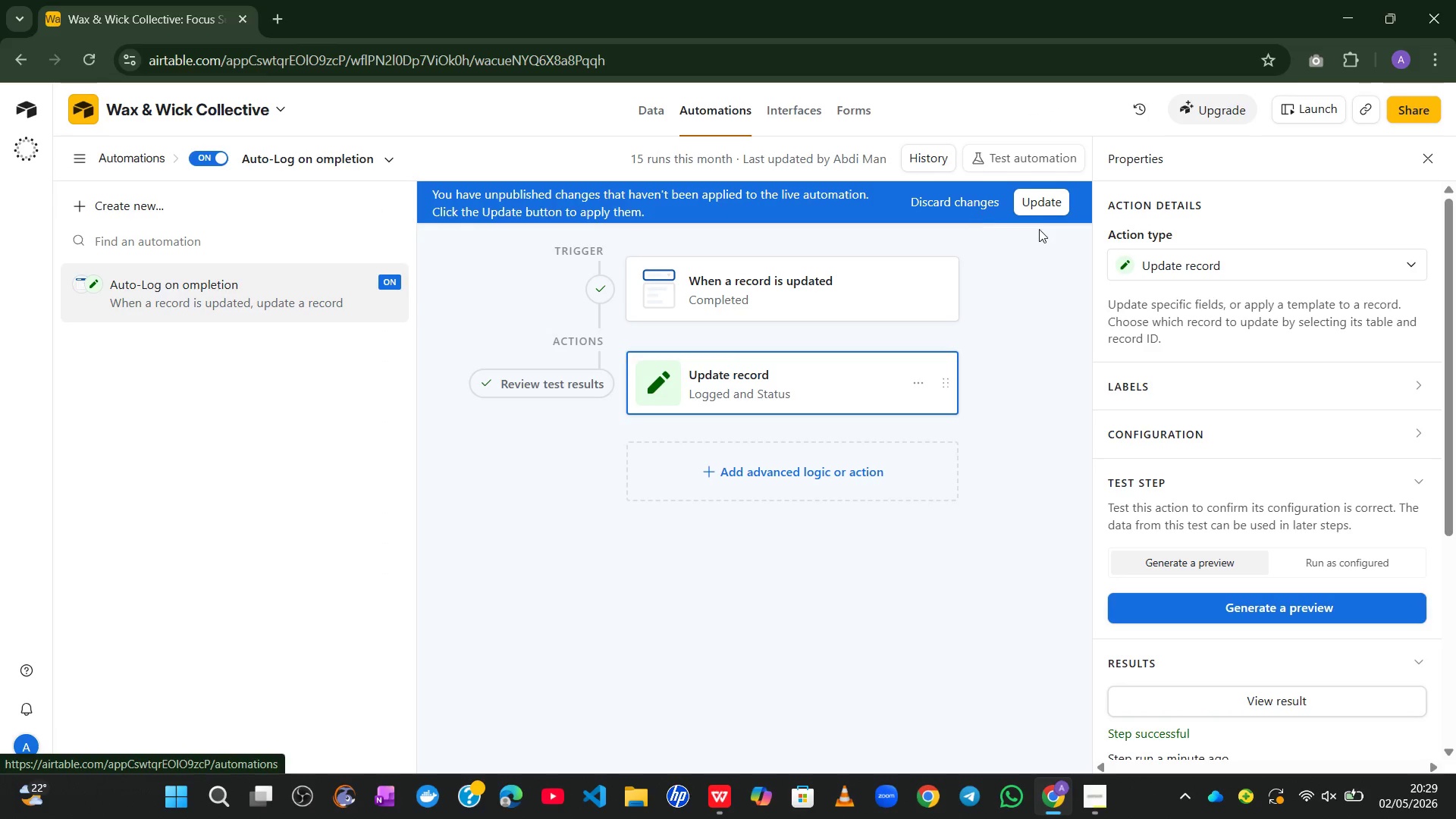 
left_click([1046, 218])
 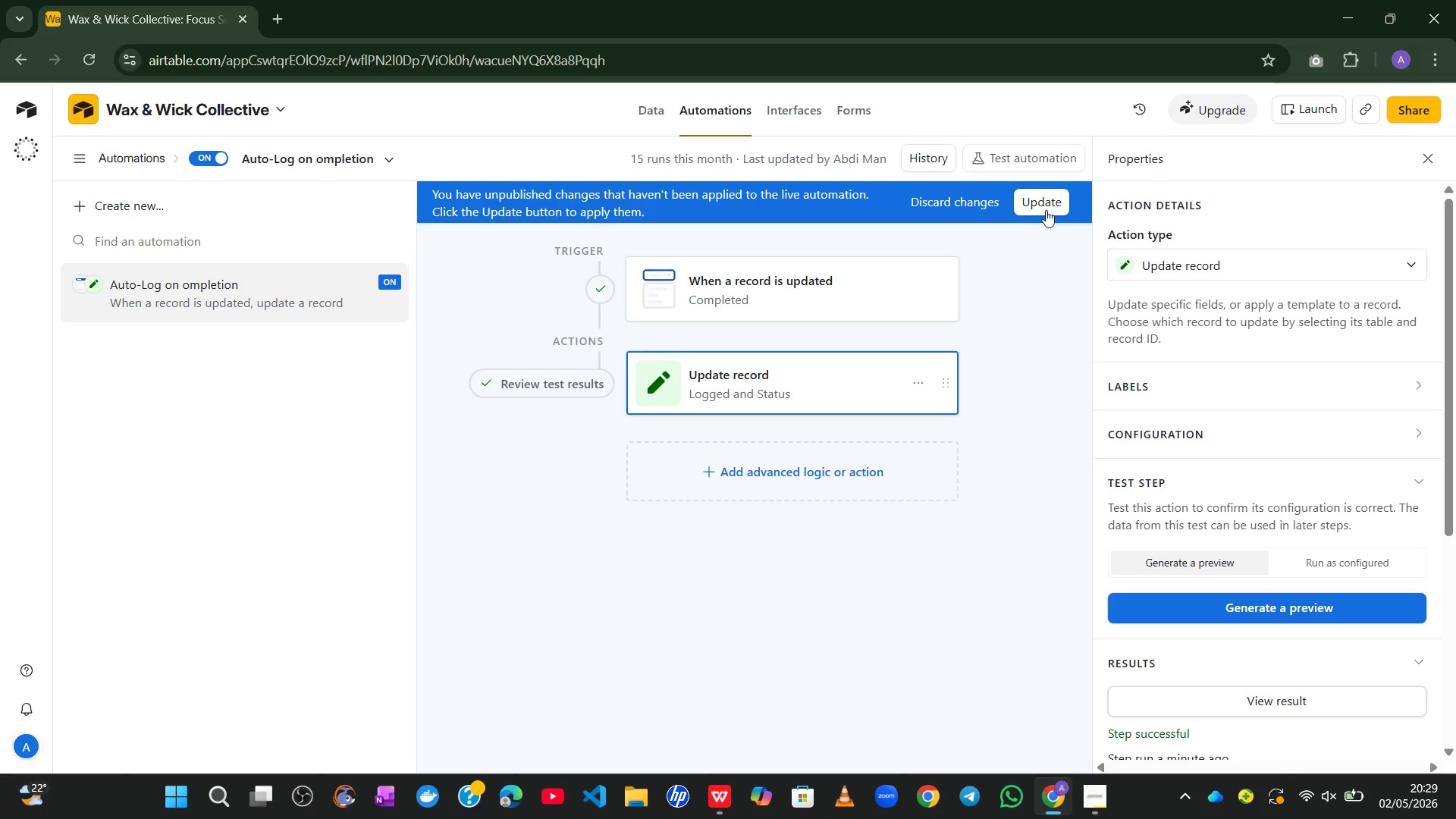 
left_click([1046, 210])
 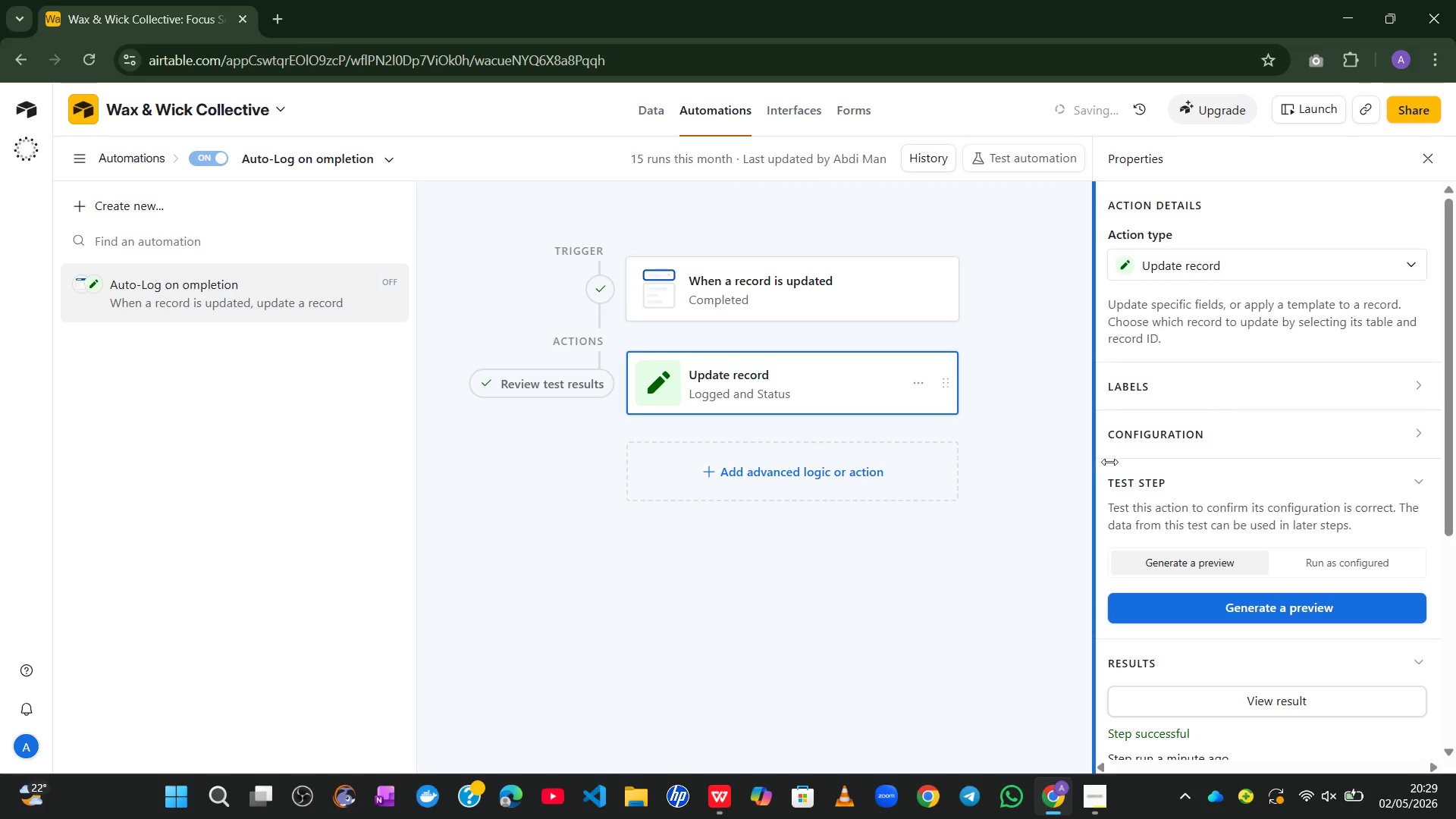 
mouse_move([1225, 546])
 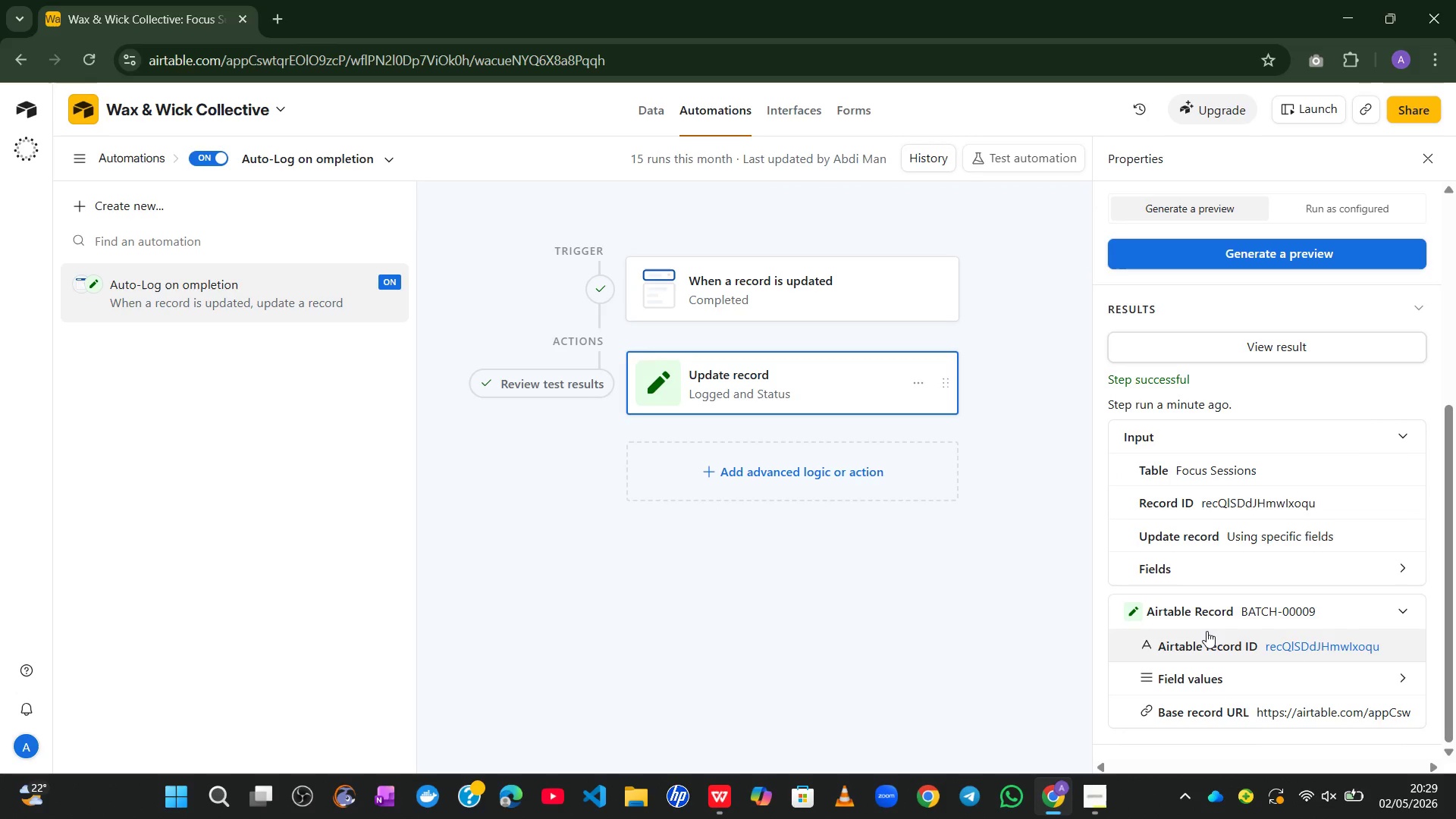 
left_click([1412, 618])
 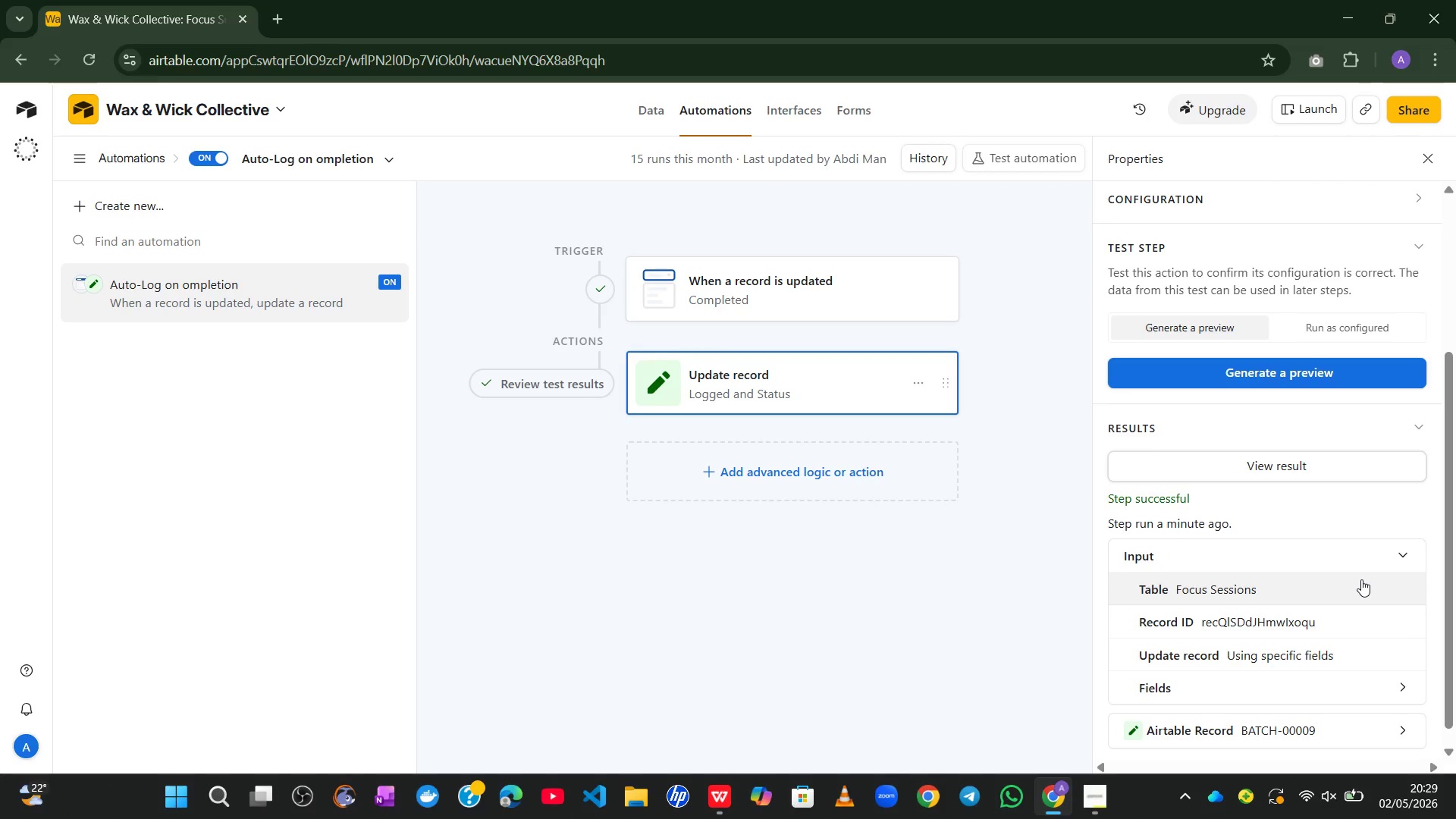 
left_click([1307, 467])
 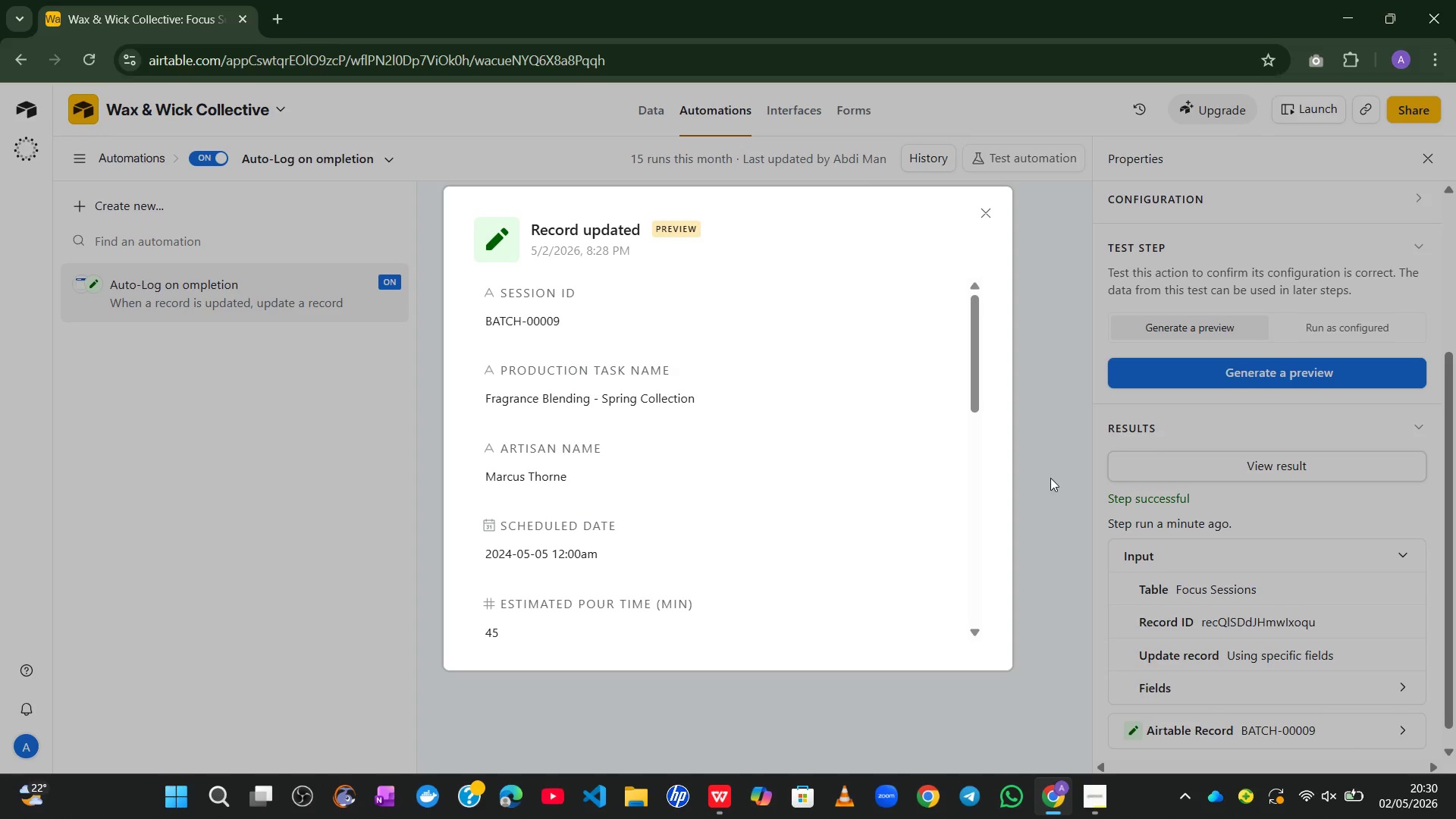 
scroll: coordinate [1050, 478], scroll_direction: none, amount: 0.0
 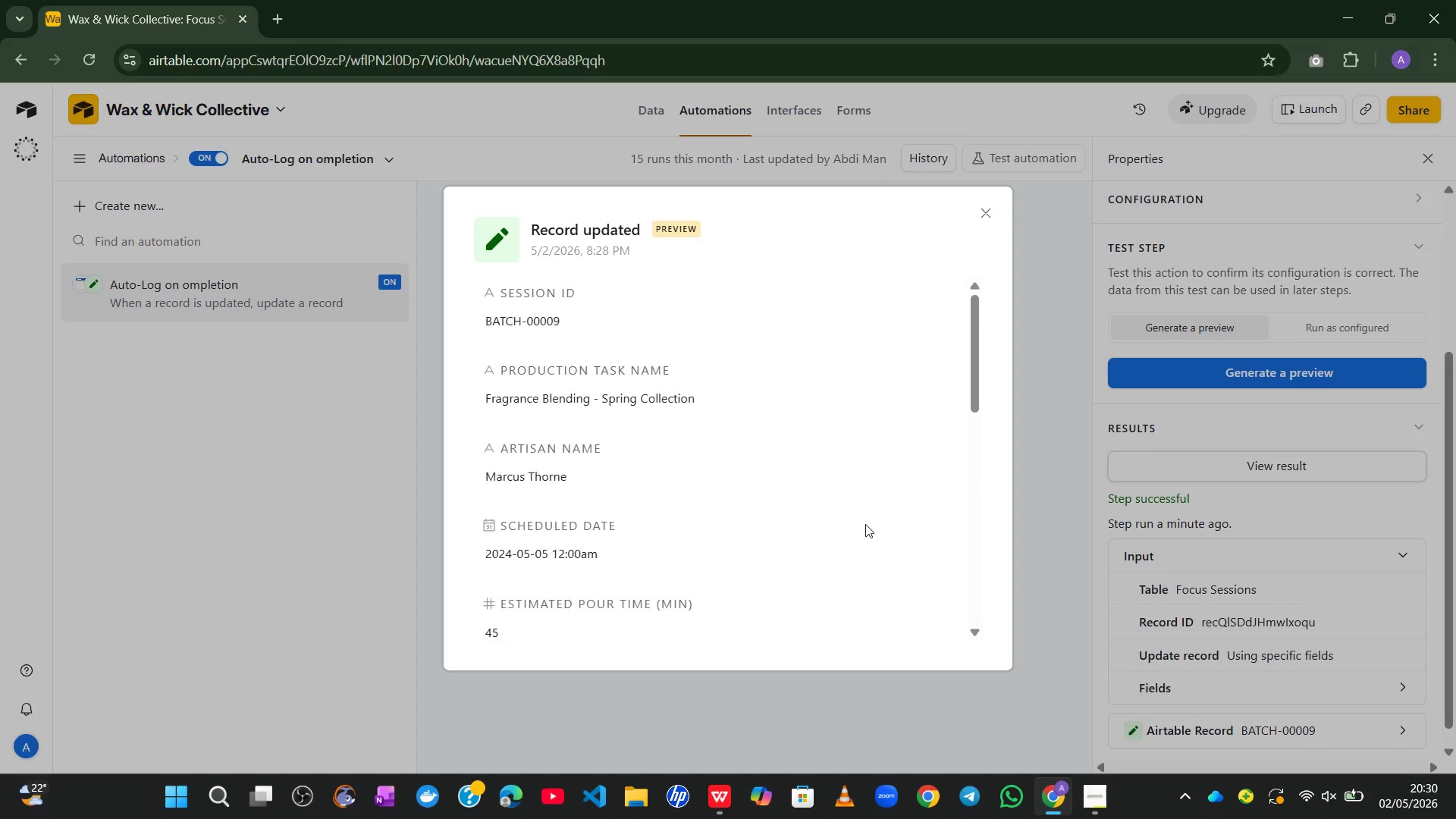 
wait(5.82)
 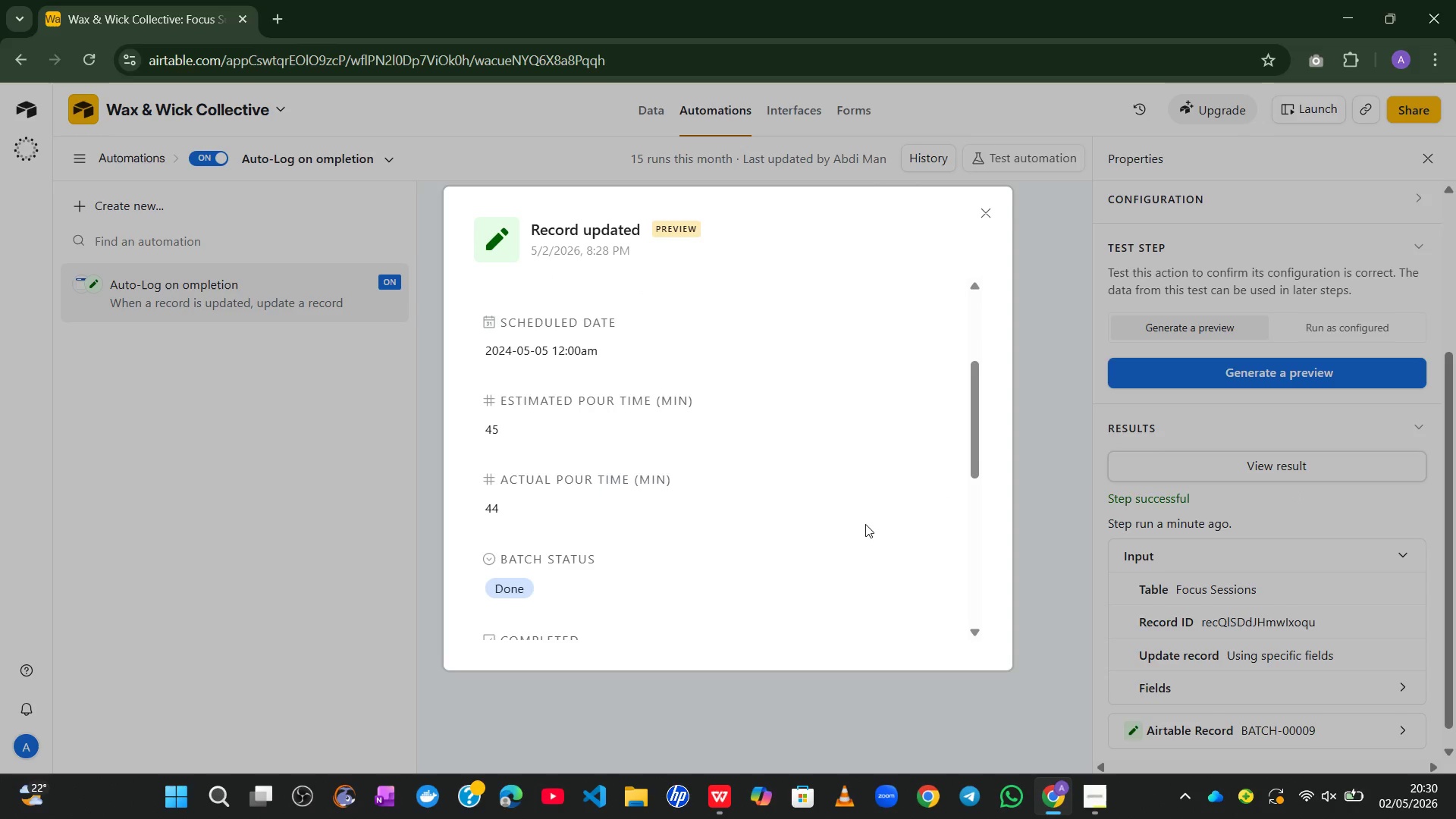 
left_click([991, 214])
 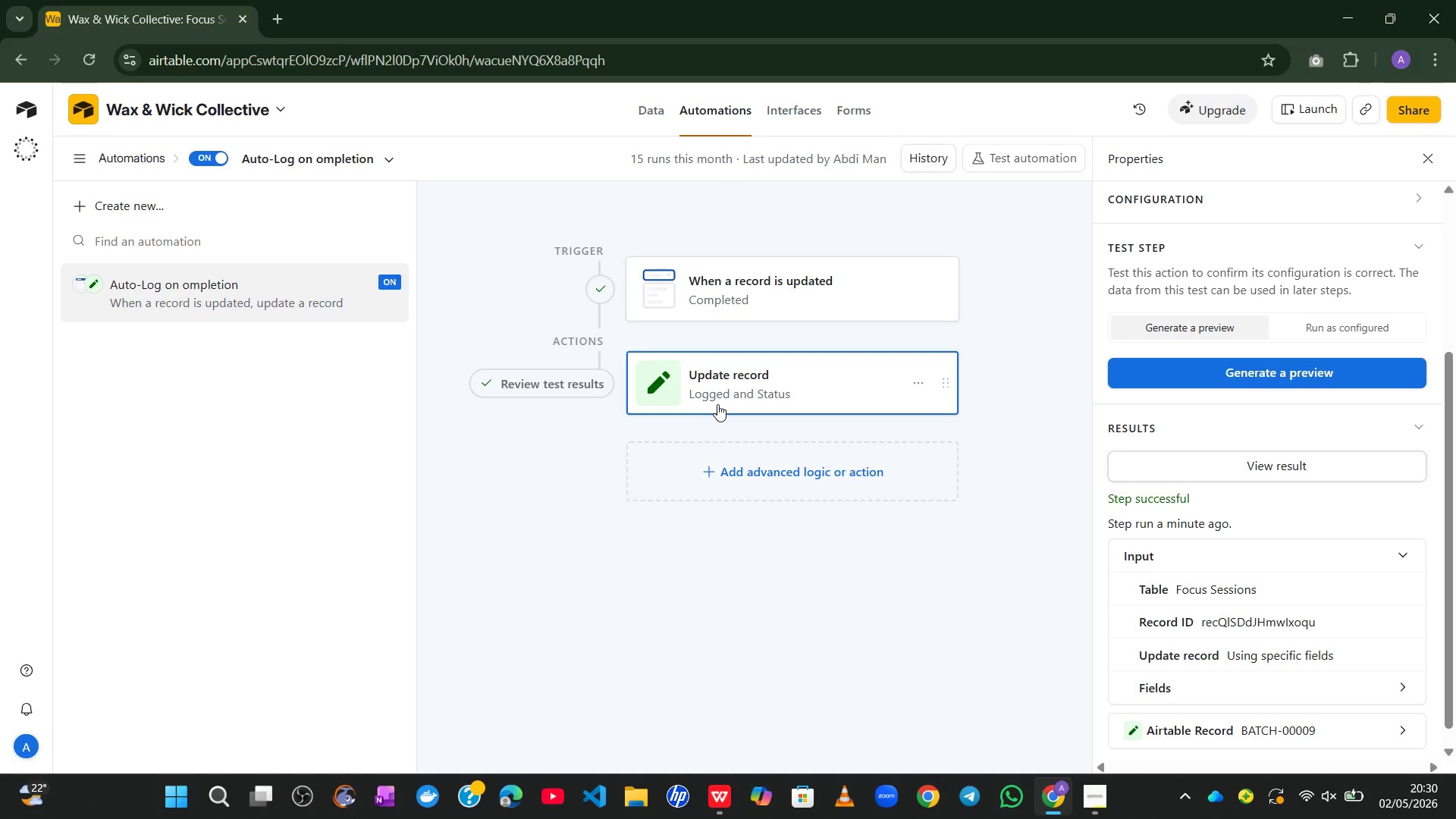 
wait(17.62)
 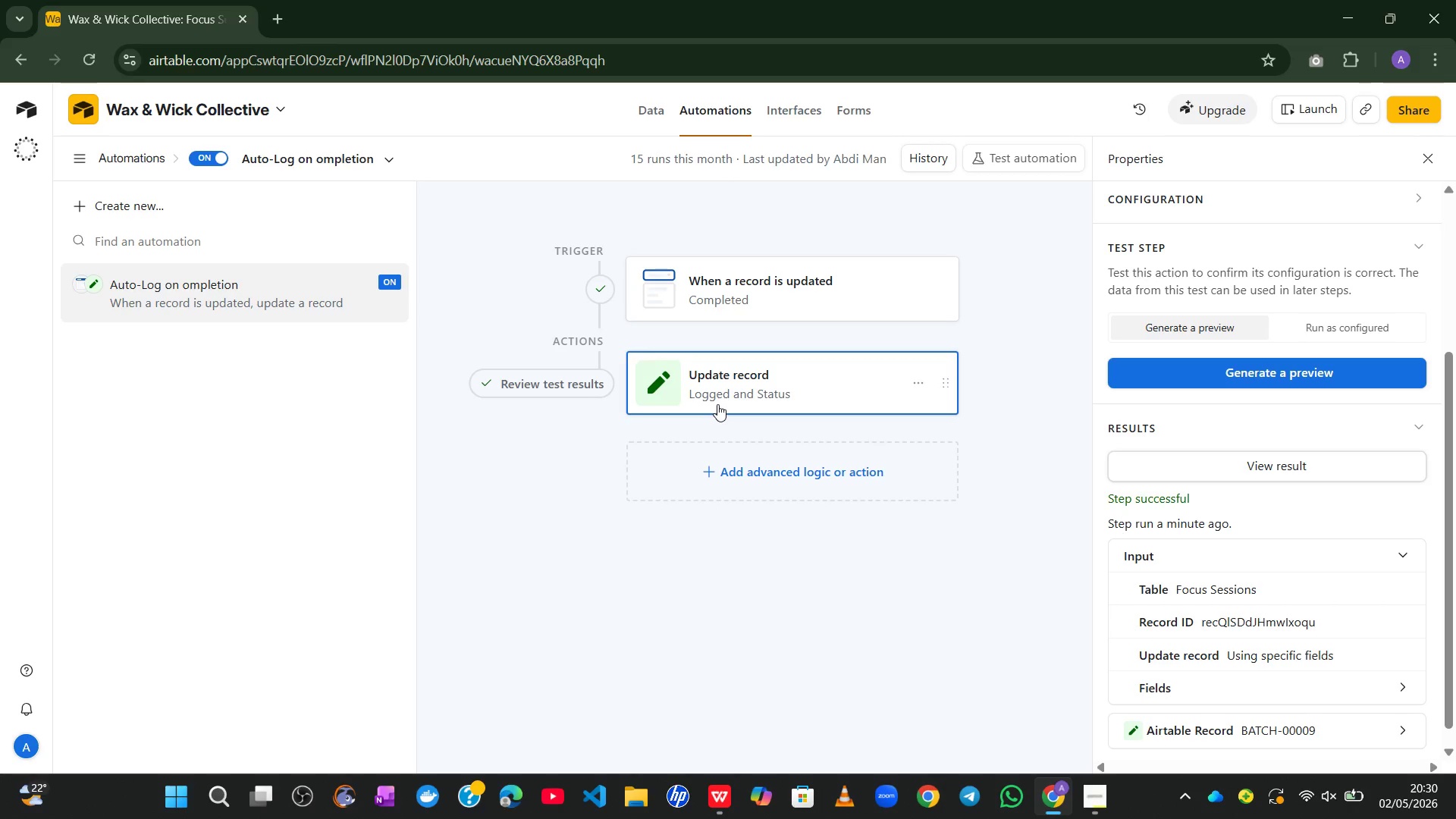 
left_click([1081, 706])